 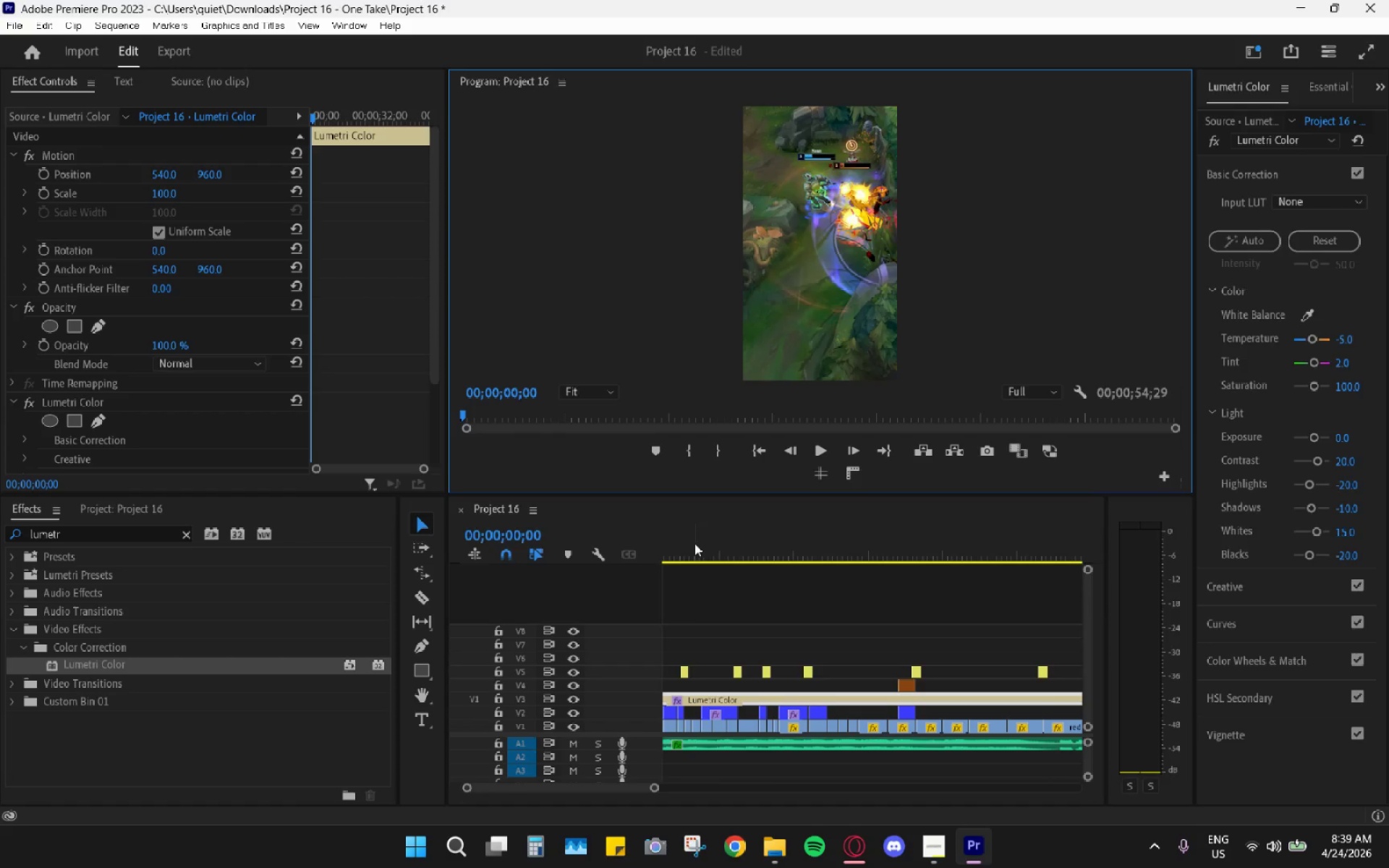 
left_click_drag(start_coordinate=[694, 542], to_coordinate=[585, 551])
 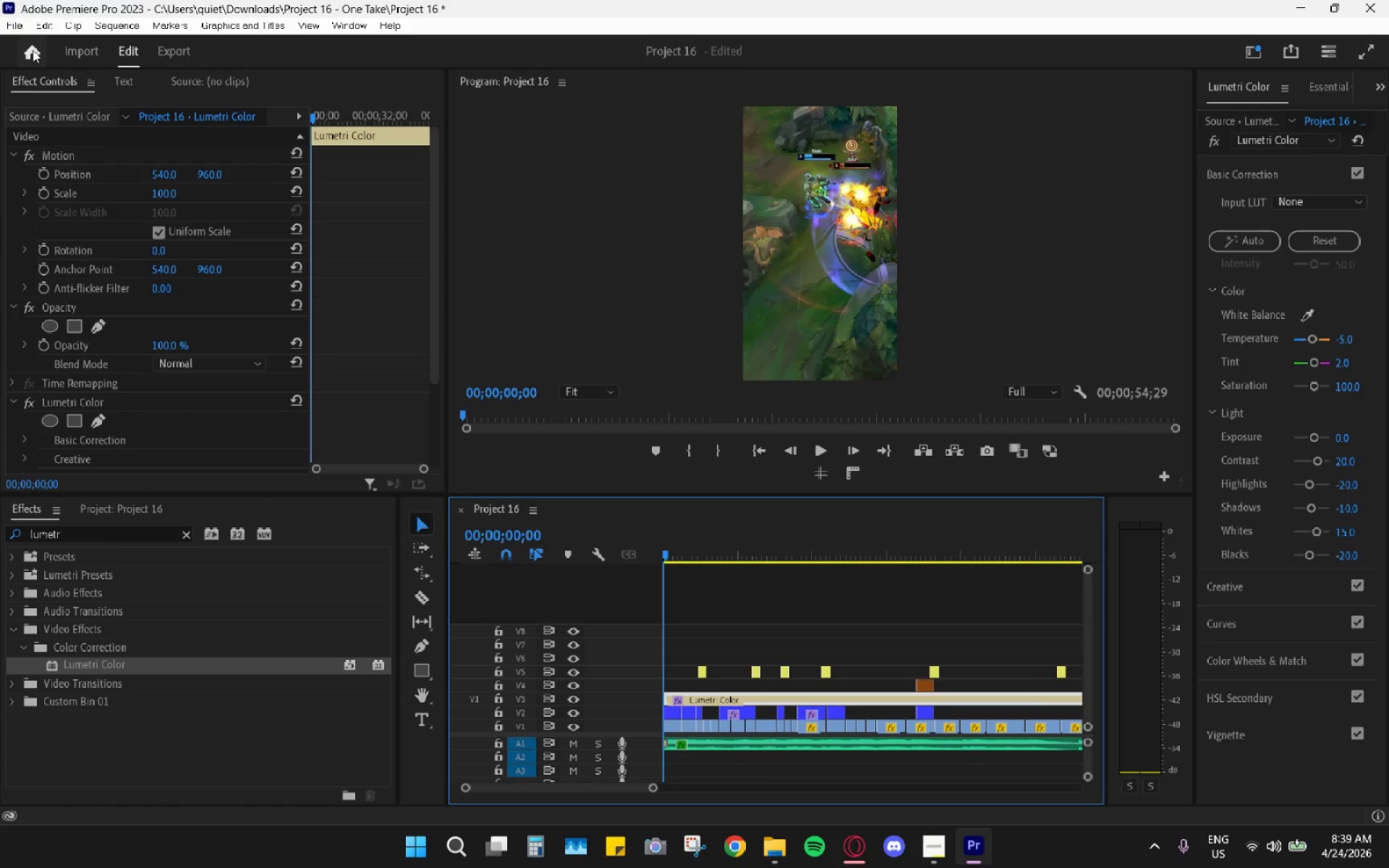 
left_click([16, 32])
 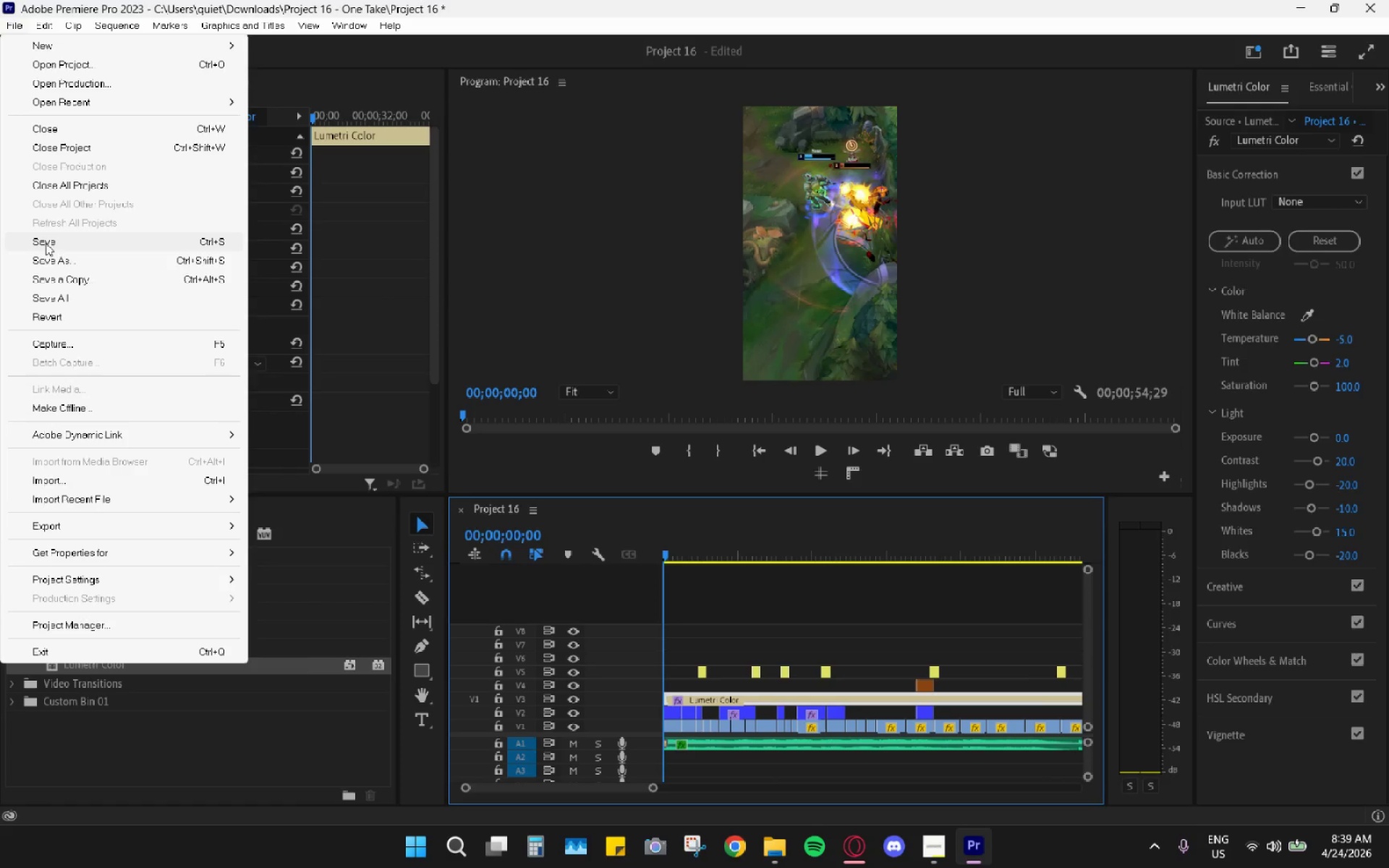 
left_click([48, 246])
 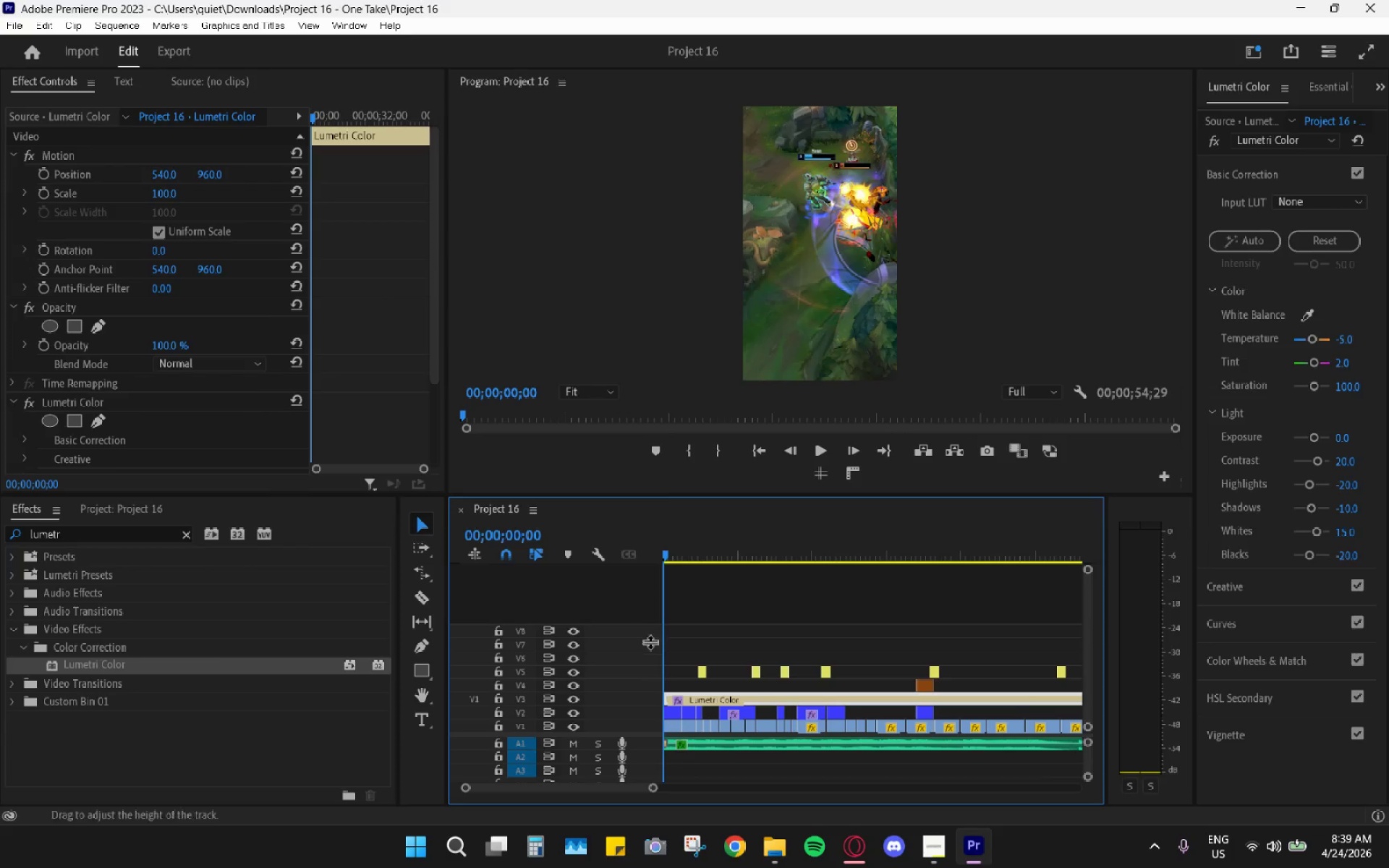 
hold_key(key=AltLeft, duration=0.88)
 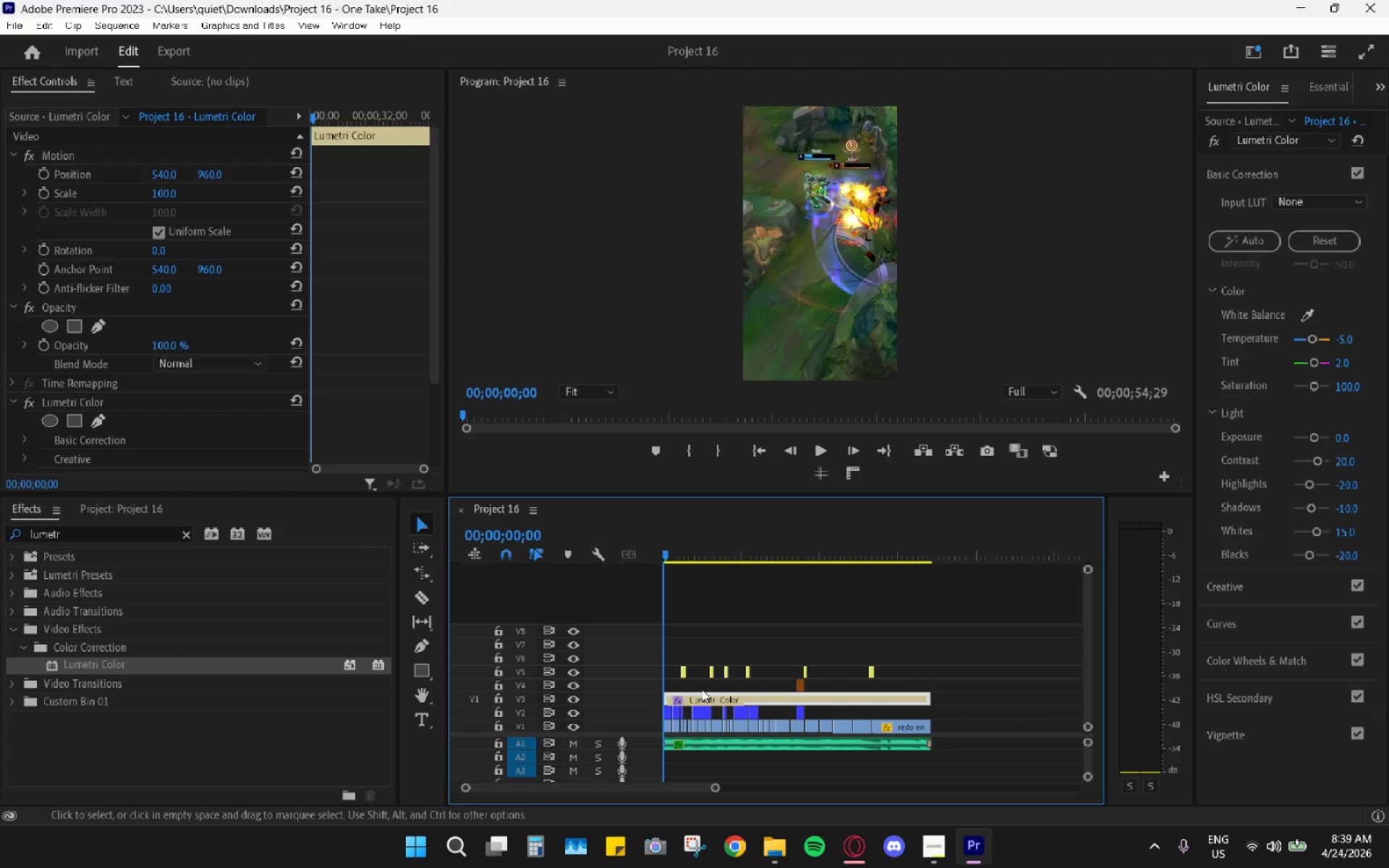 
key(Space)
 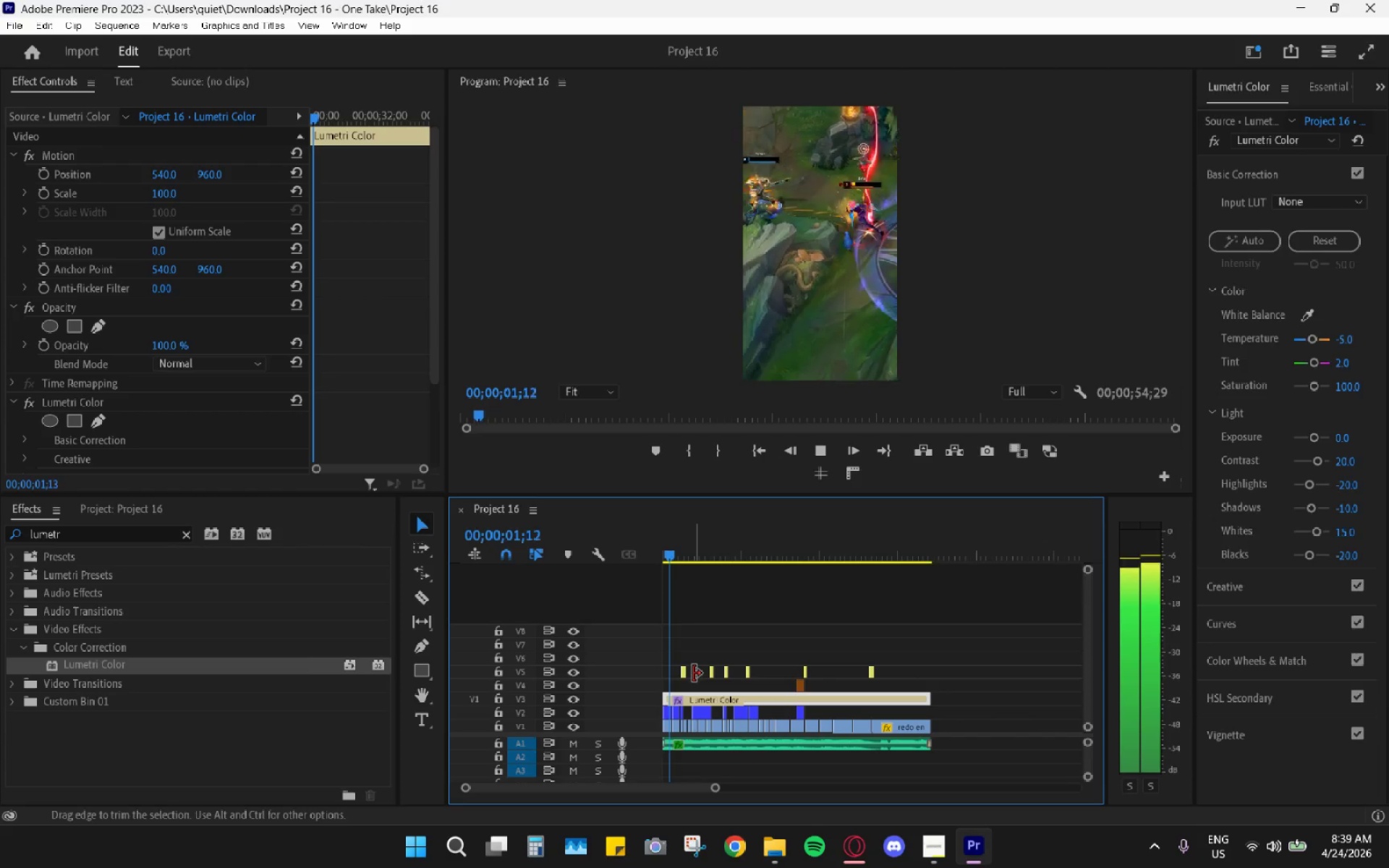 
scroll: coordinate [702, 689], scroll_direction: down, amount: 6.0
 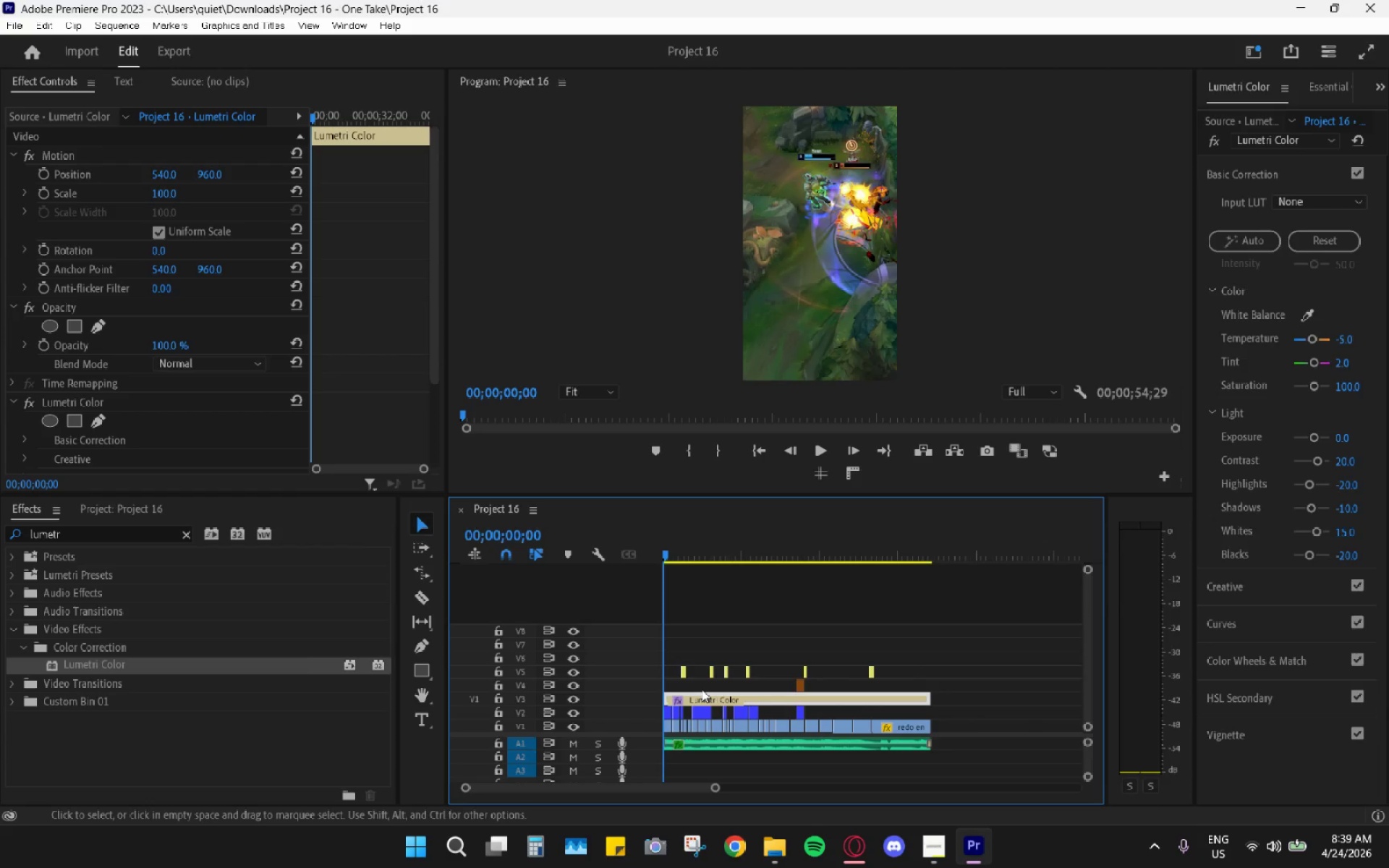 
key(Space)
 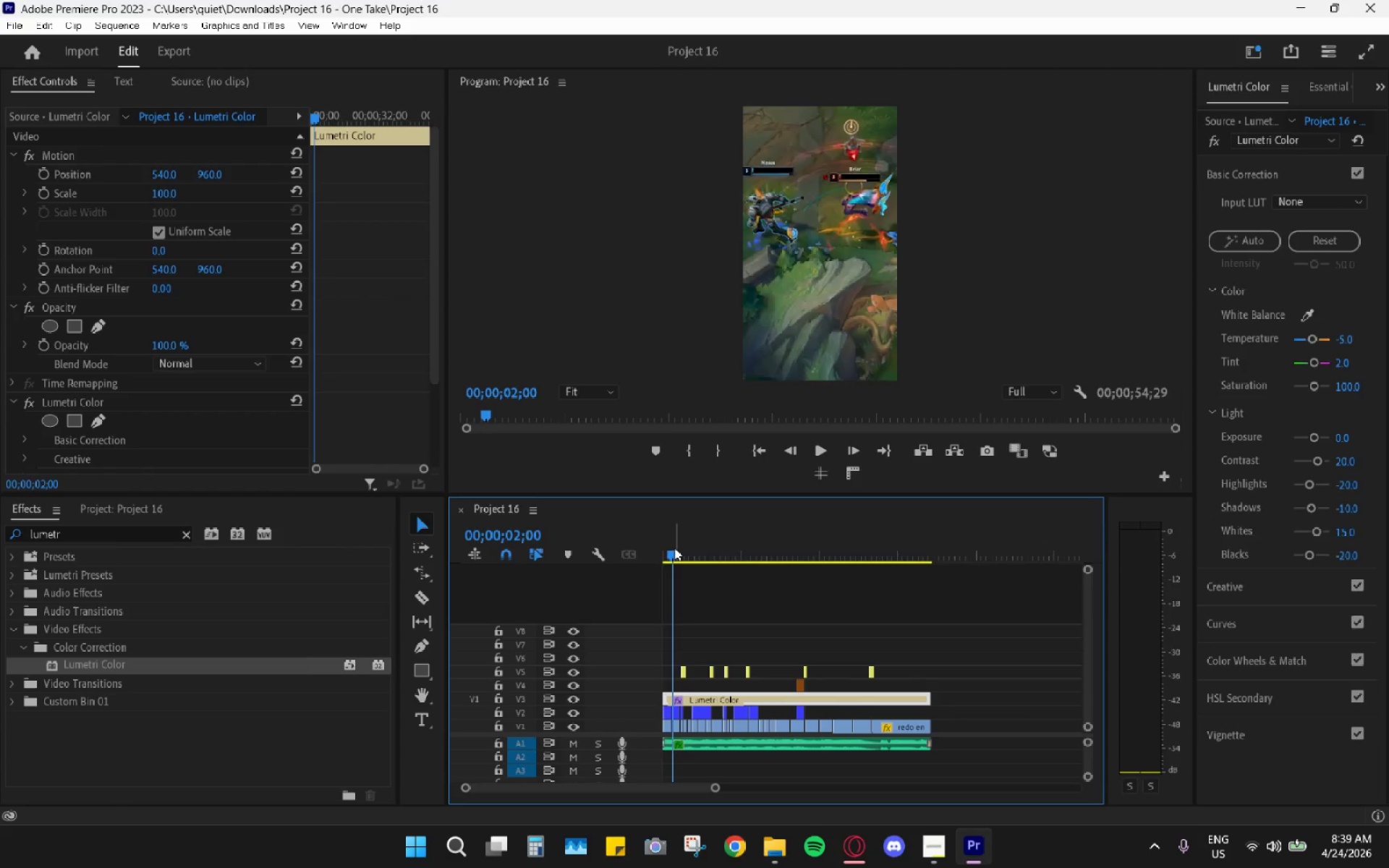 
left_click_drag(start_coordinate=[674, 548], to_coordinate=[646, 546])
 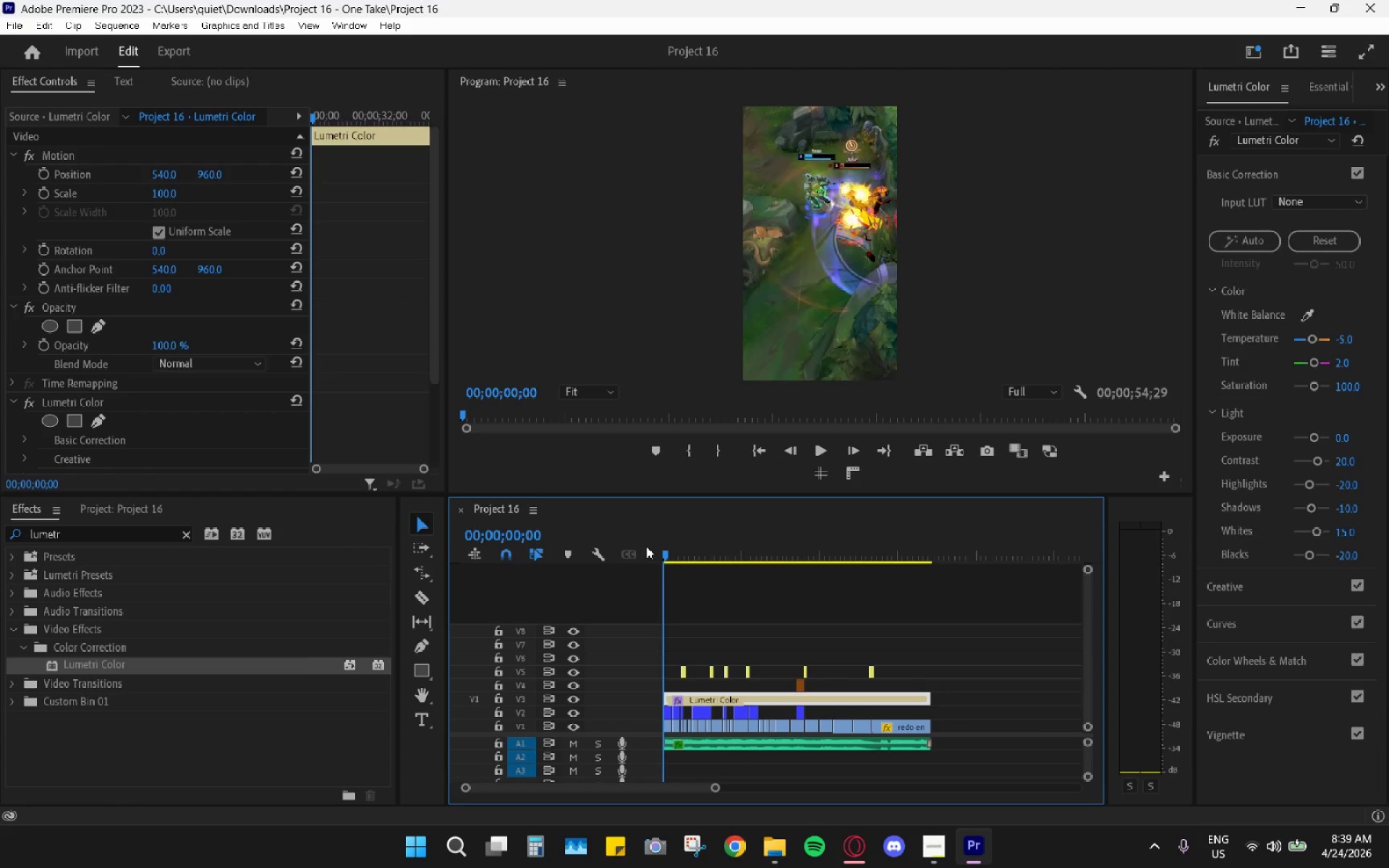 
key(Space)
 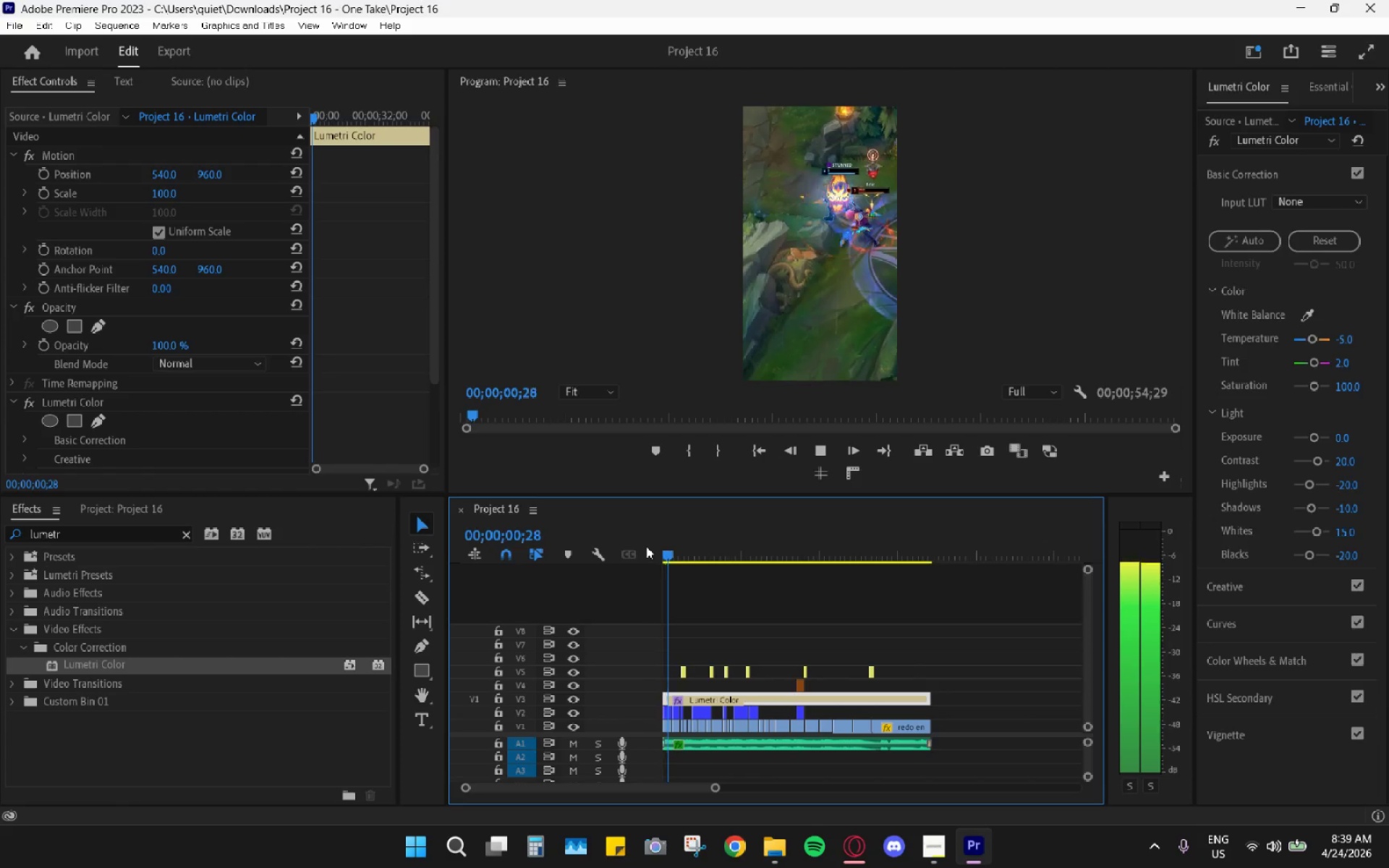 
key(Space)
 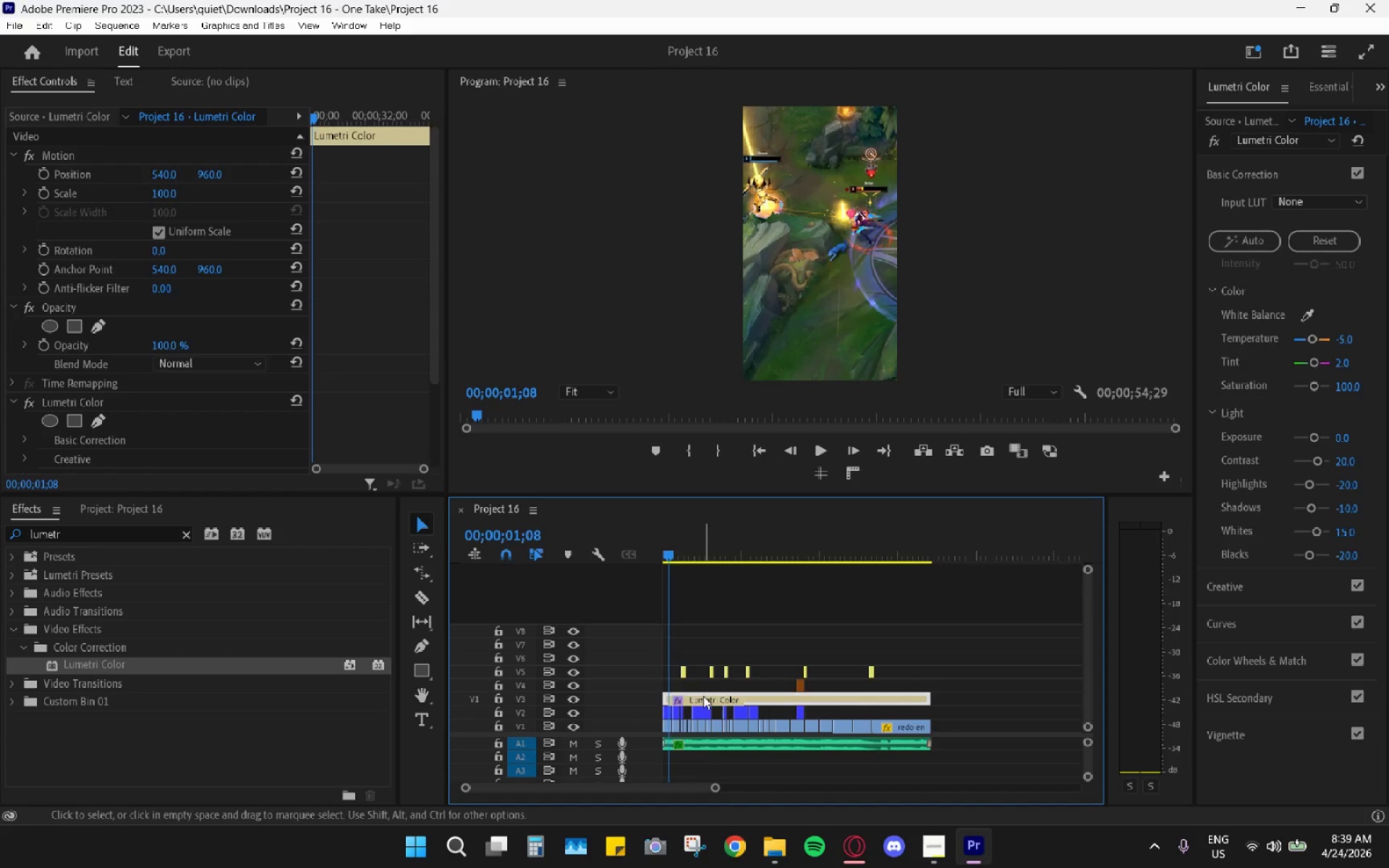 
hold_key(key=AltLeft, duration=0.98)
 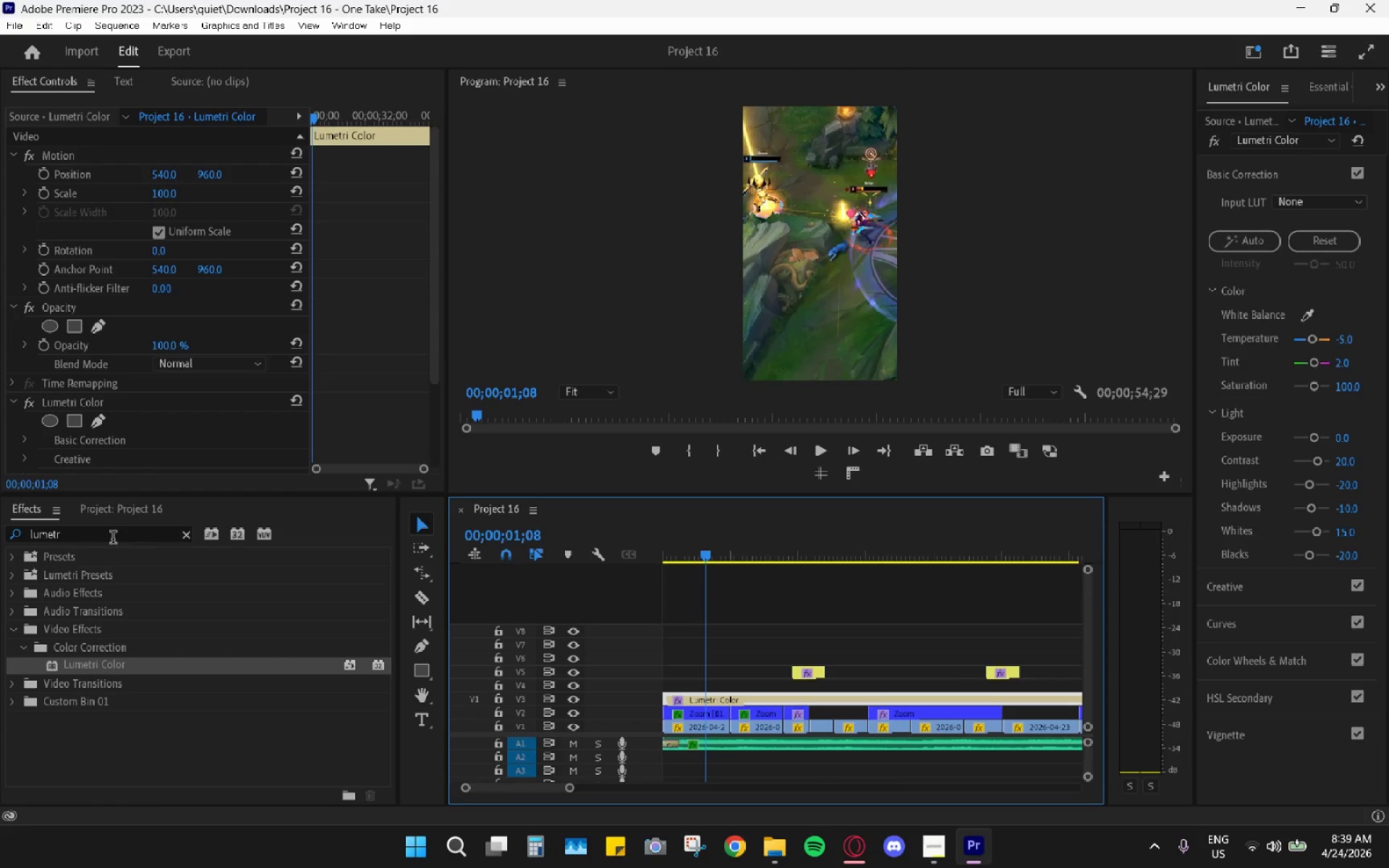 
left_click([182, 535])
 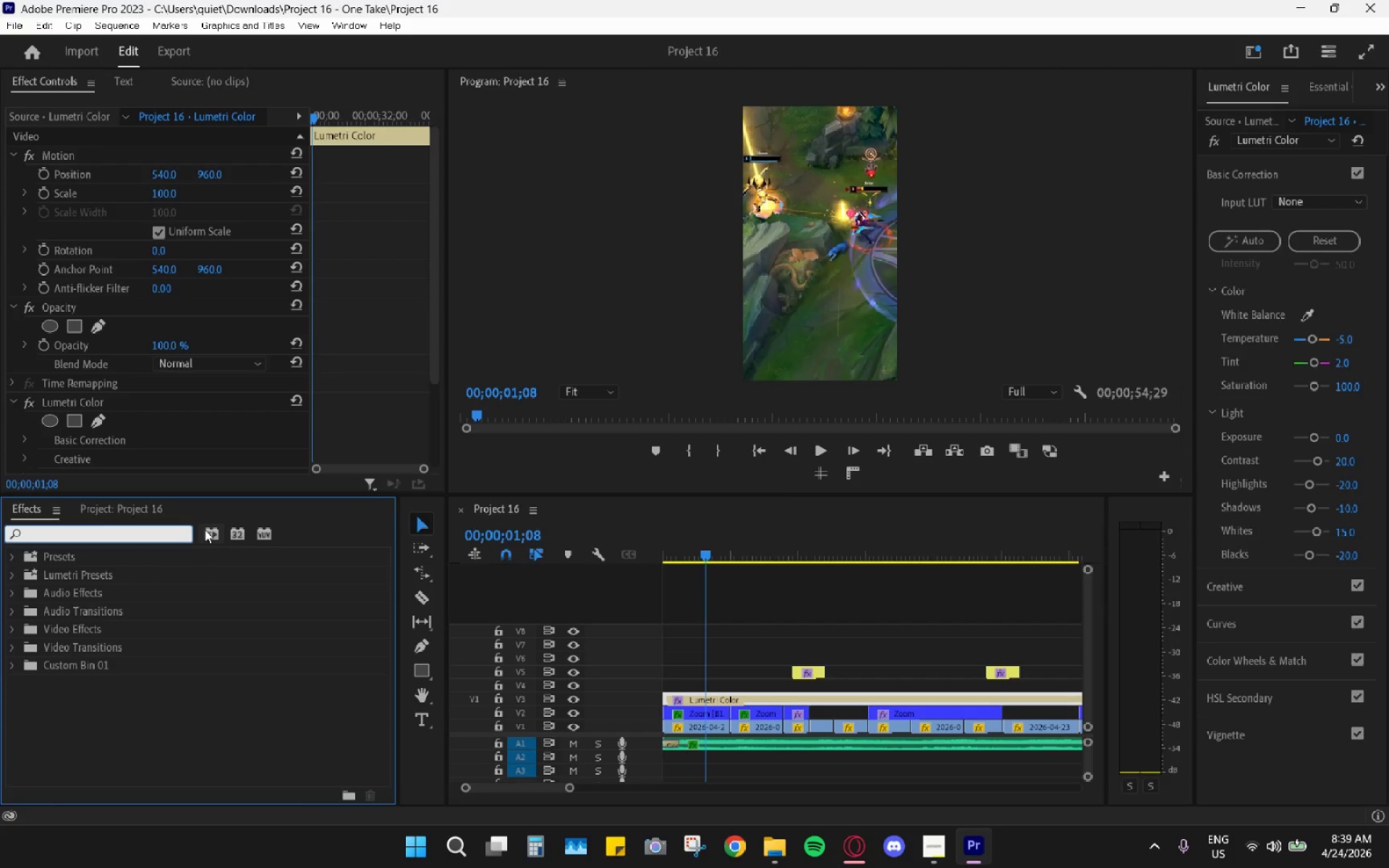 
scroll: coordinate [703, 695], scroll_direction: up, amount: 40.0
 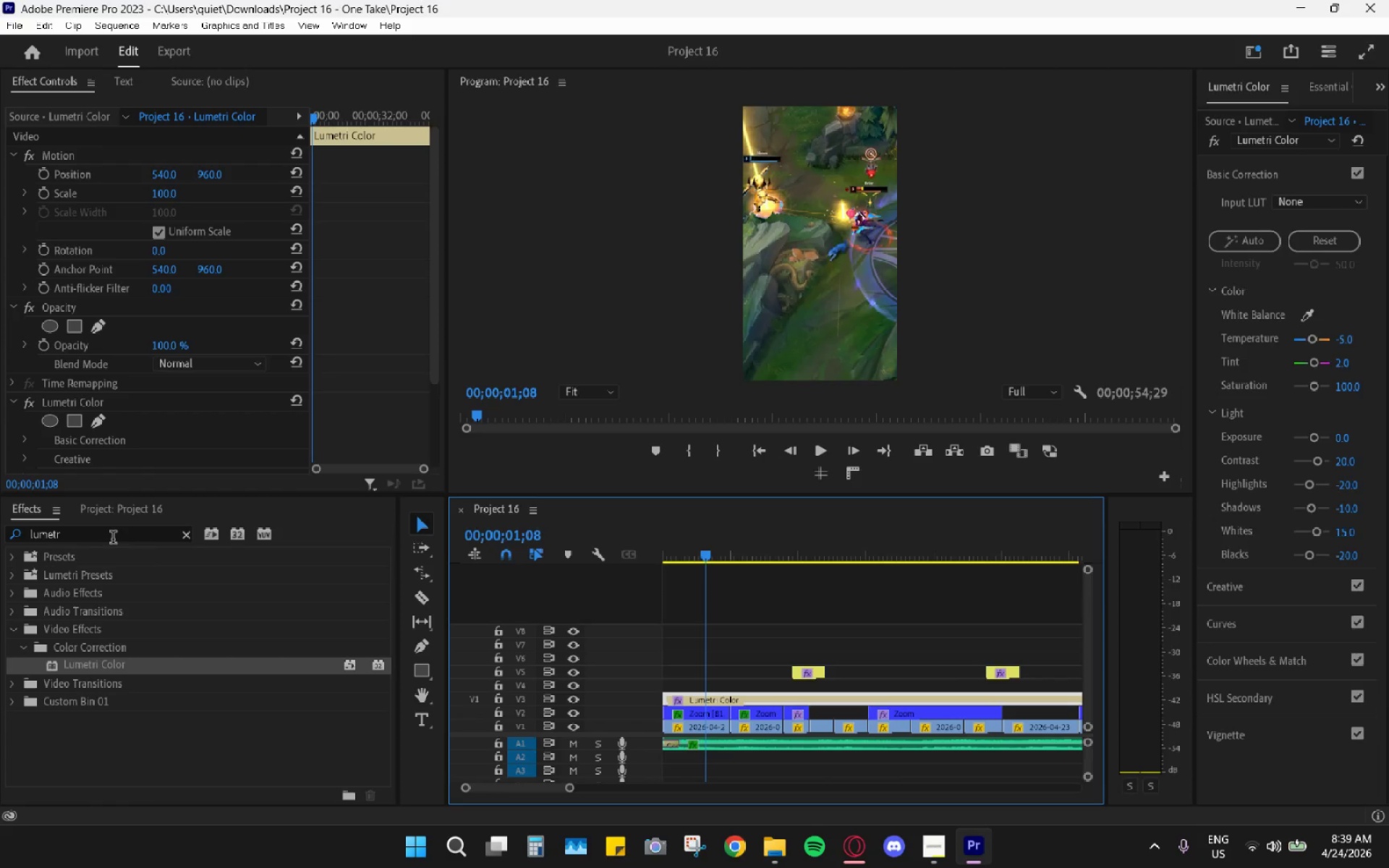 
type(dip)
 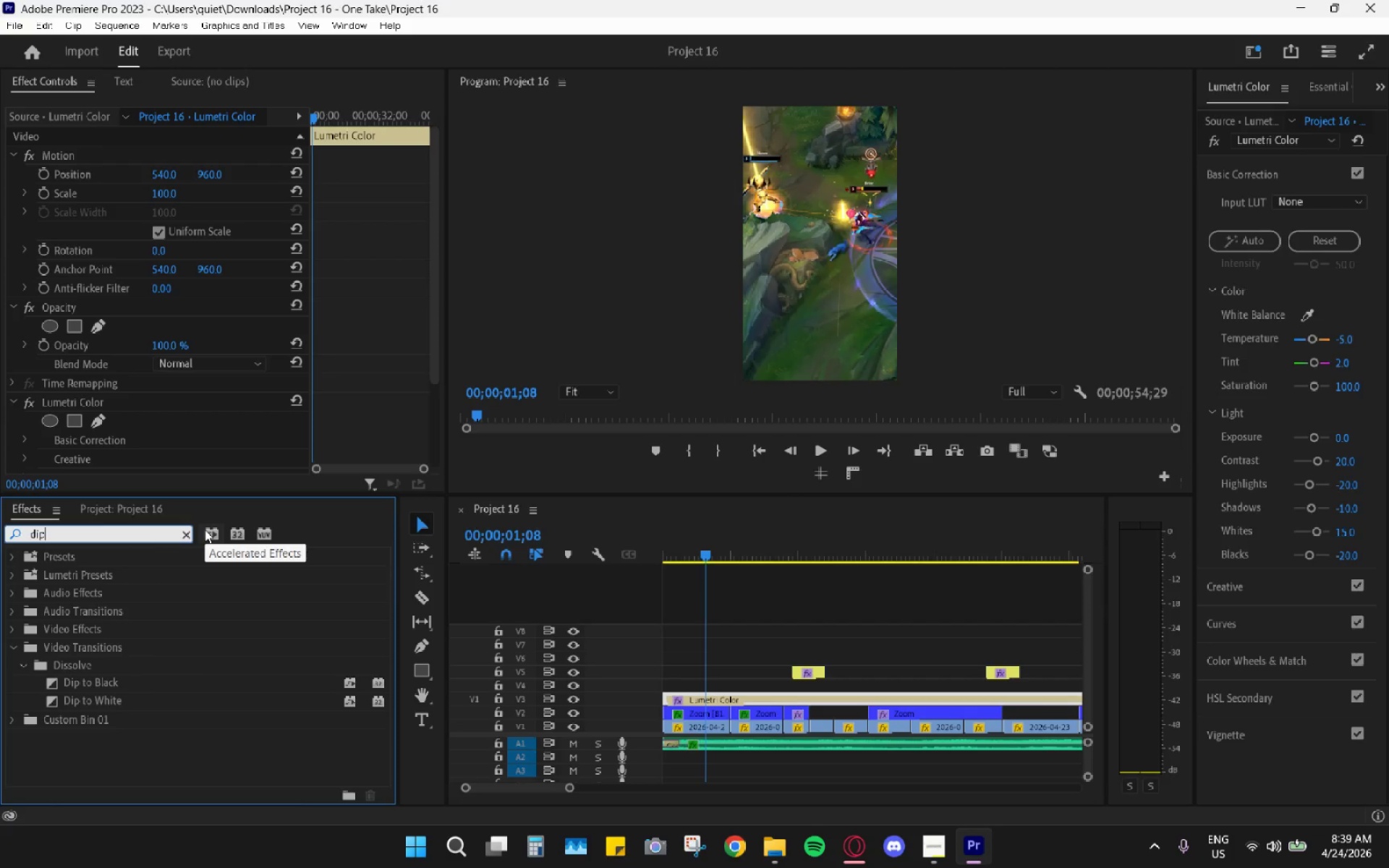 
type( to )
 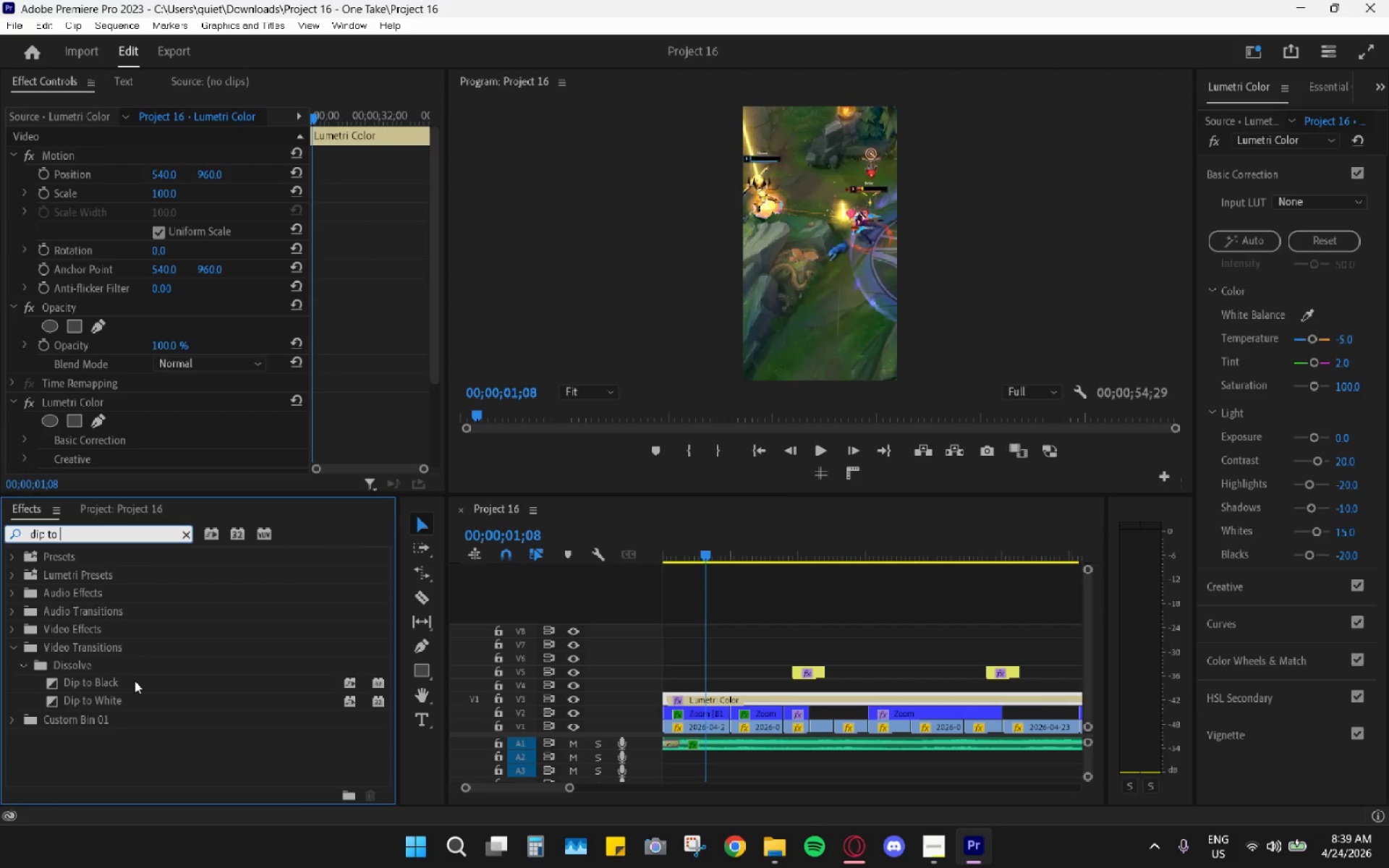 
left_click_drag(start_coordinate=[109, 682], to_coordinate=[674, 715])
 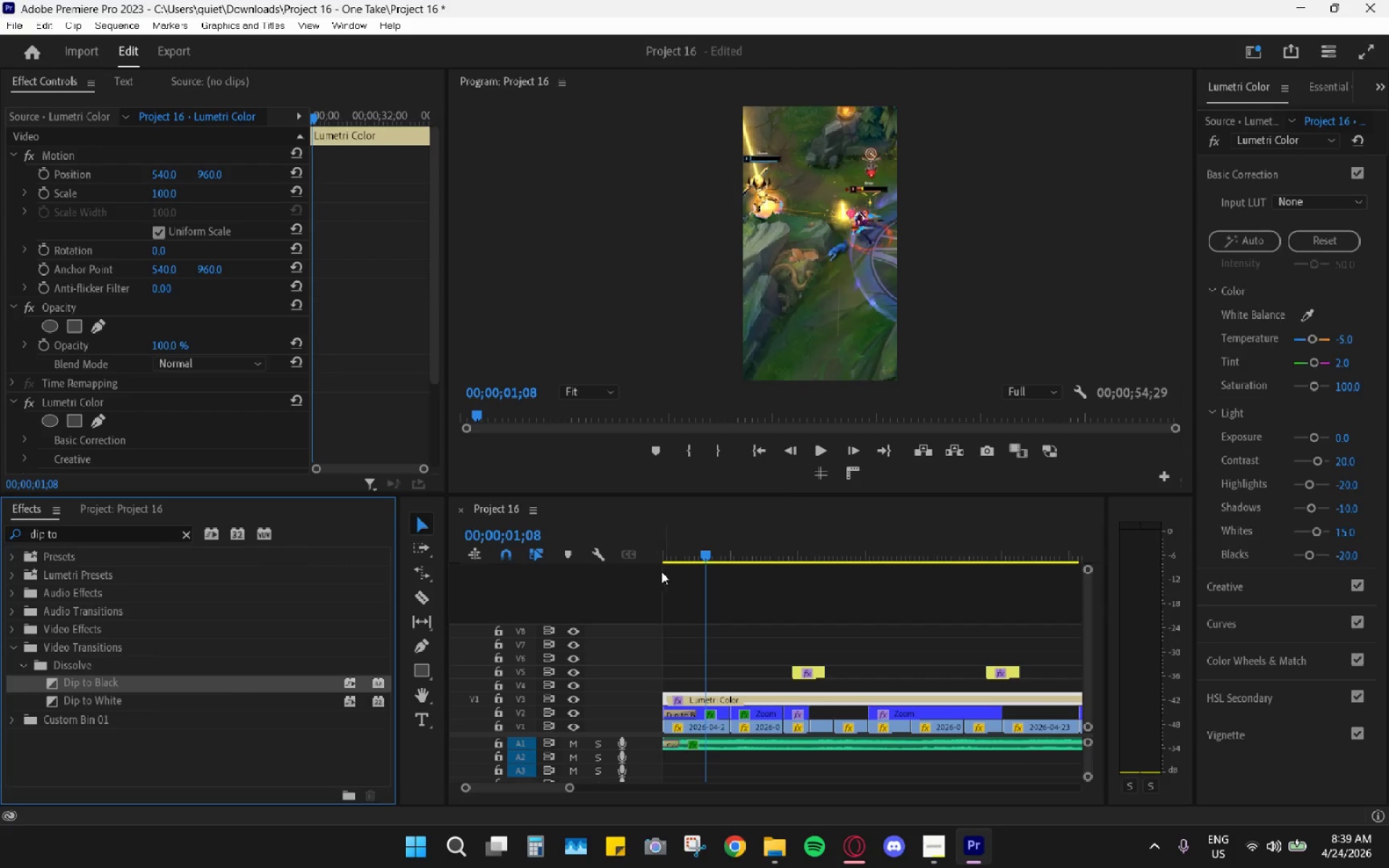 
left_click_drag(start_coordinate=[676, 545], to_coordinate=[662, 543])
 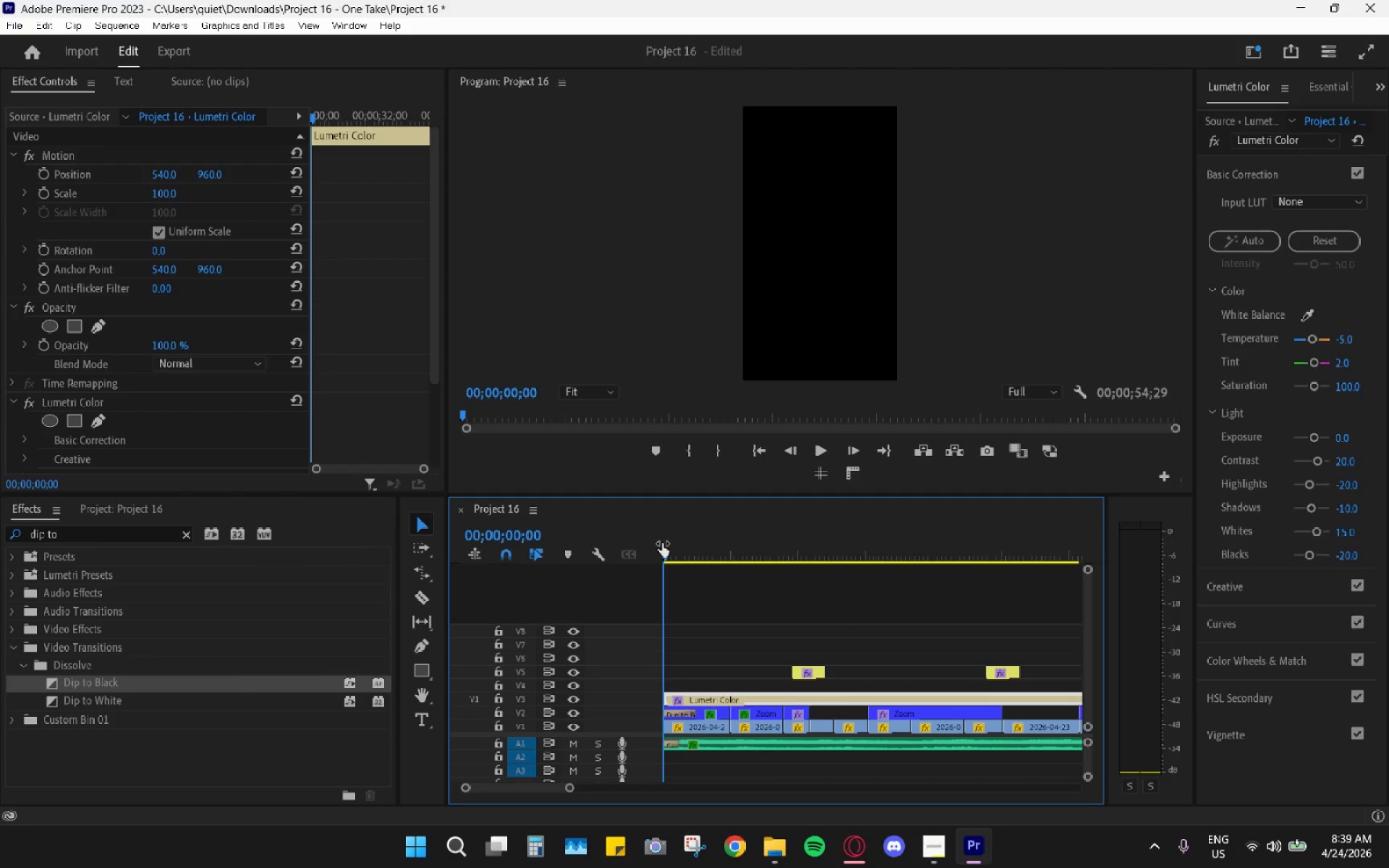 
key(Space)
 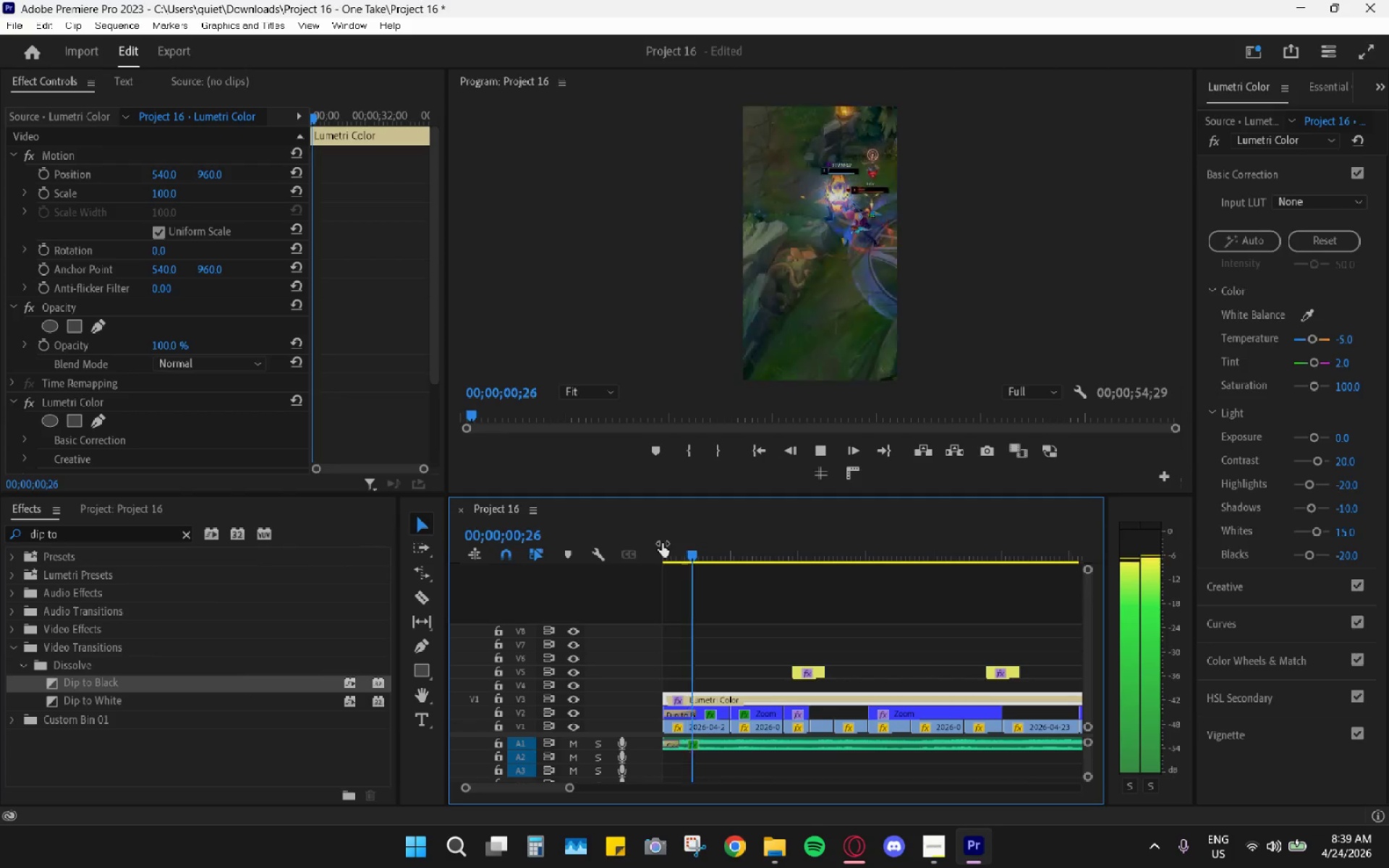 
key(Space)
 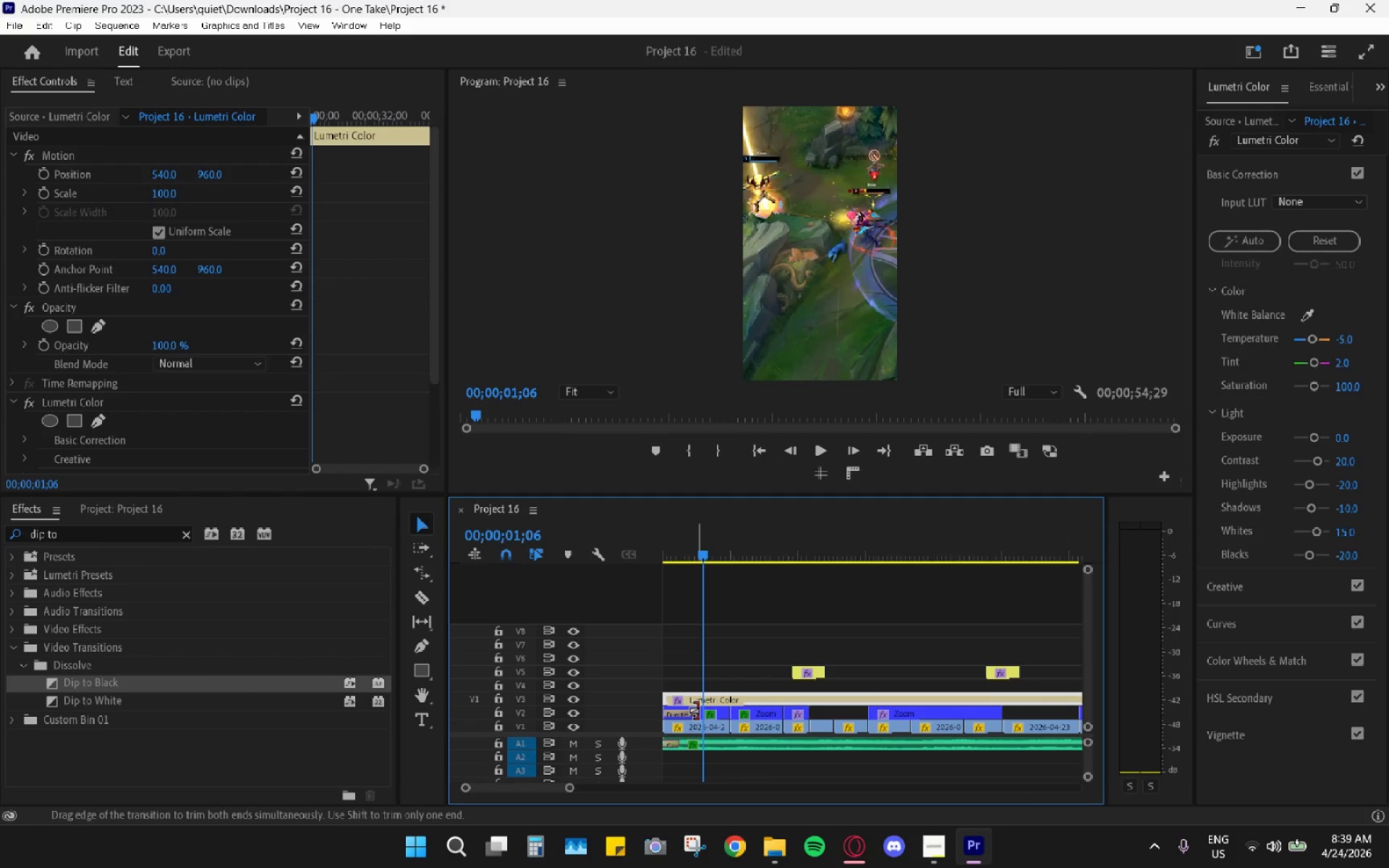 
left_click_drag(start_coordinate=[694, 710], to_coordinate=[678, 709])
 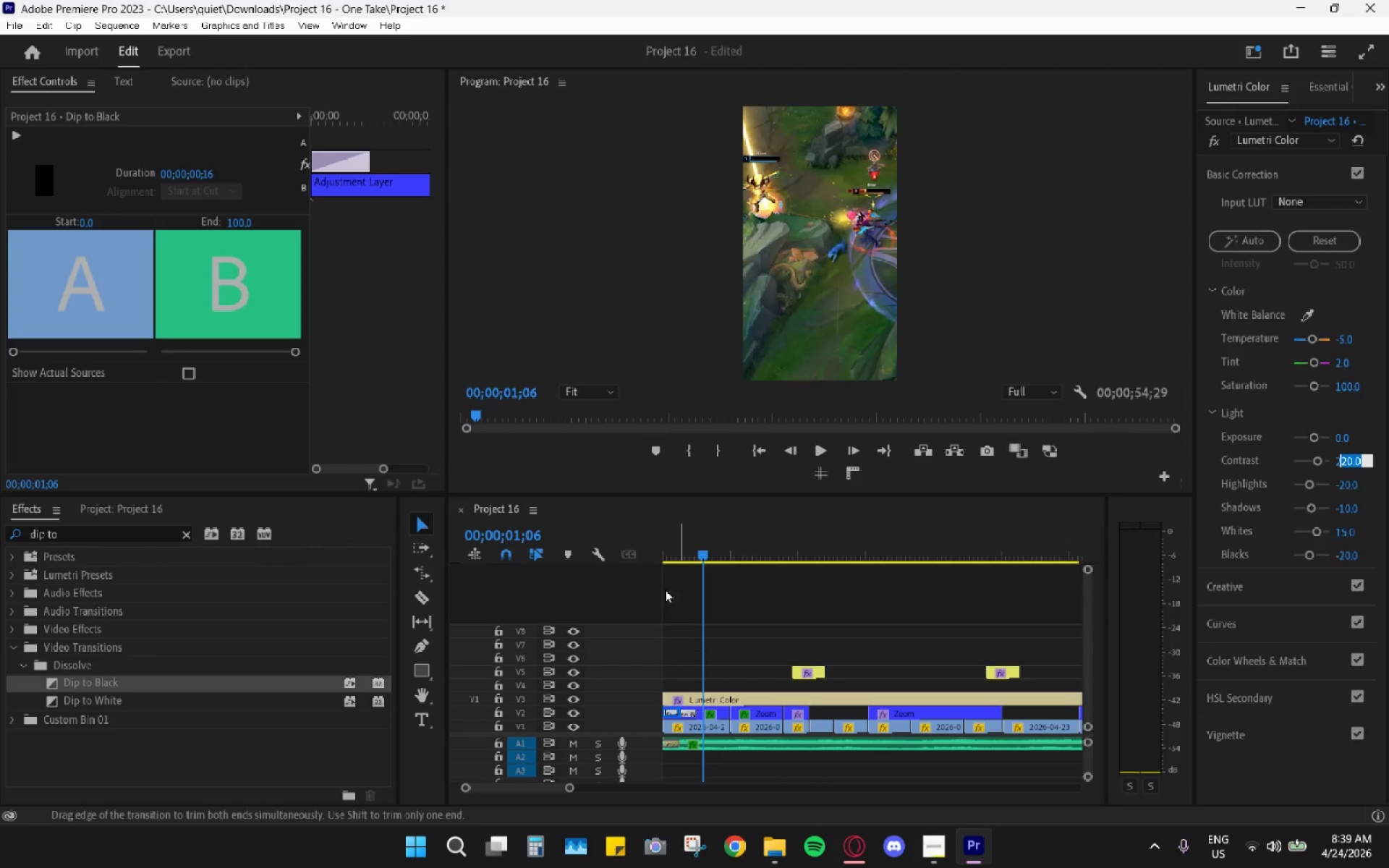 
left_click_drag(start_coordinate=[673, 544], to_coordinate=[652, 542])
 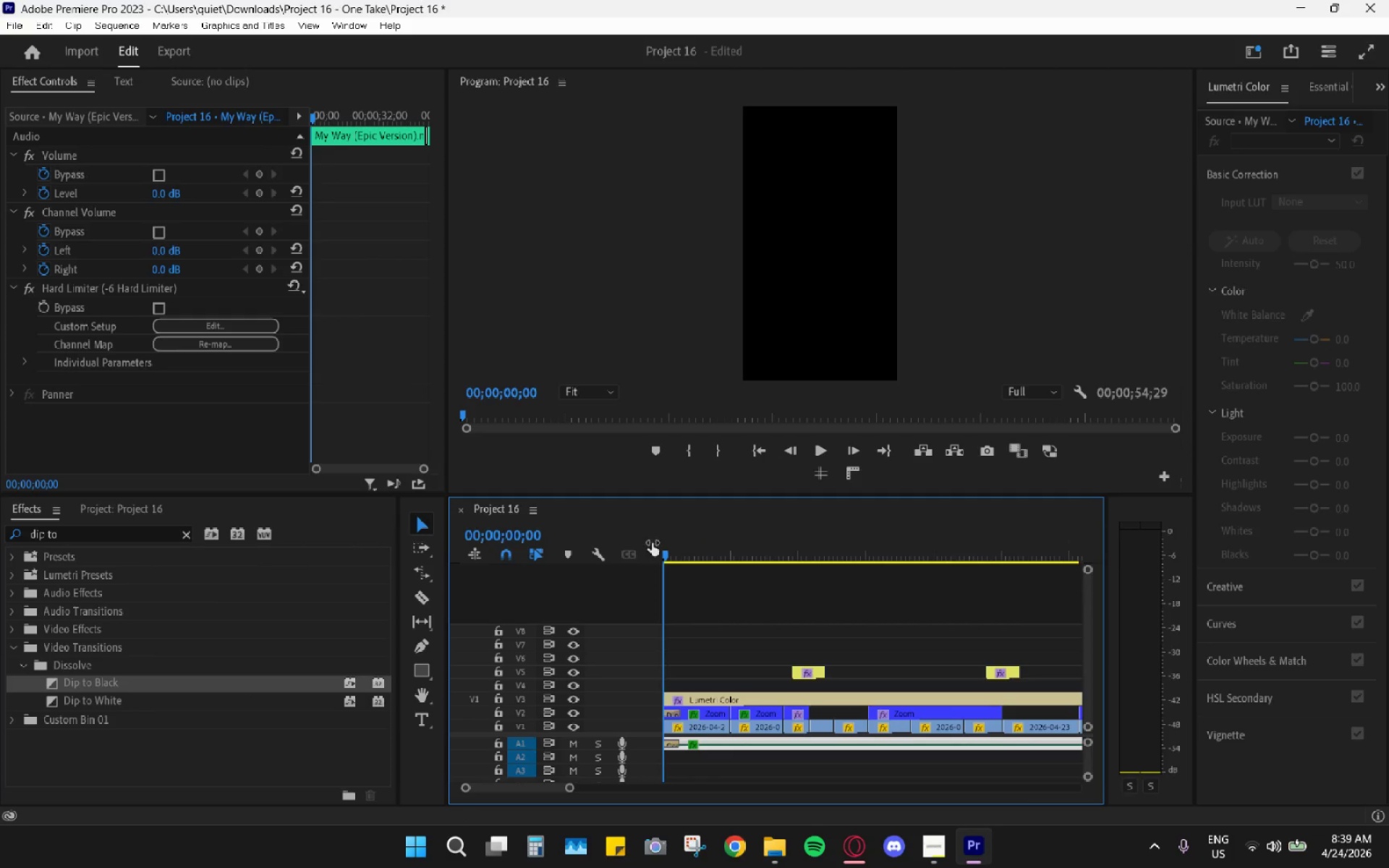 
key(Space)
 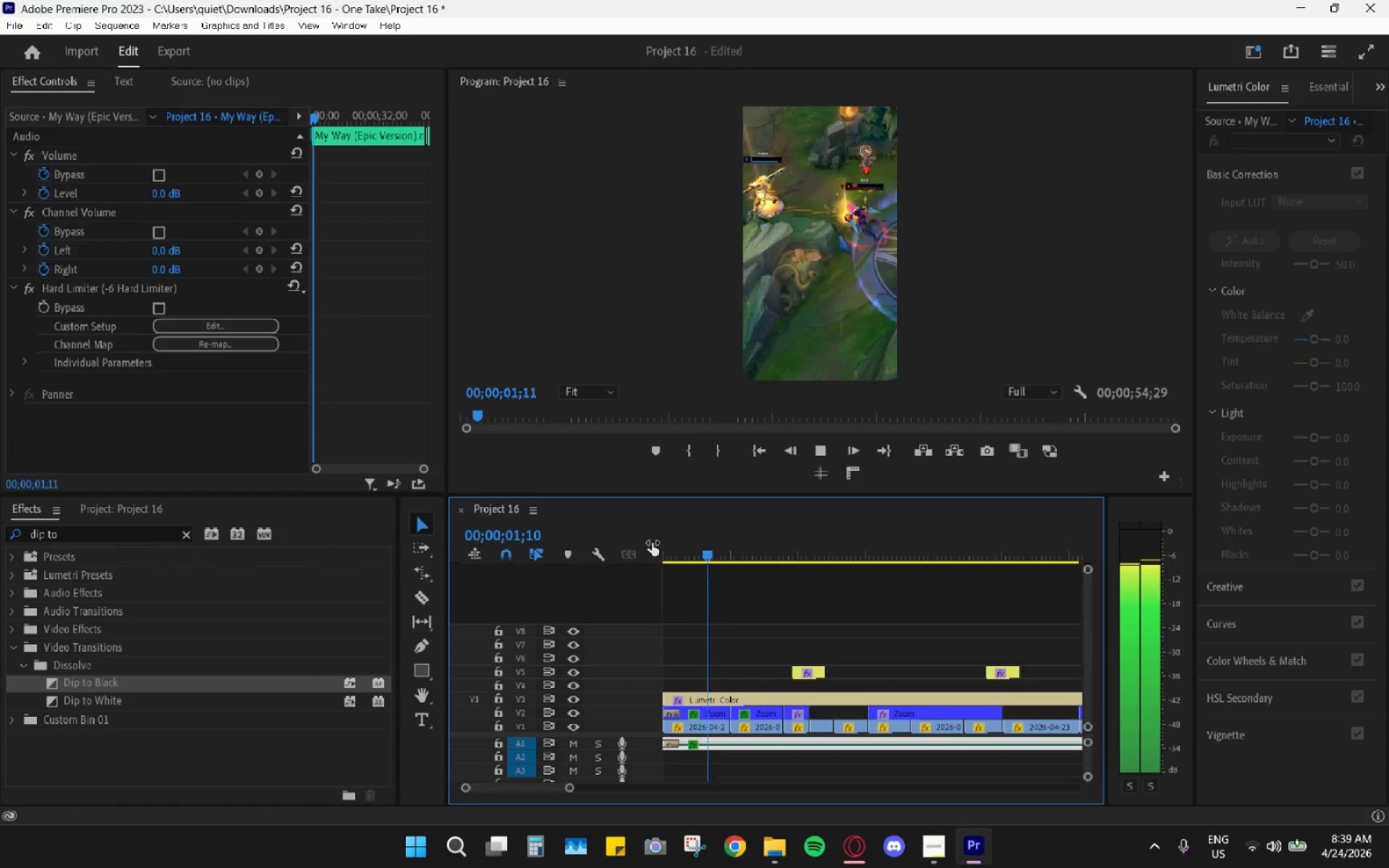 
key(Space)
 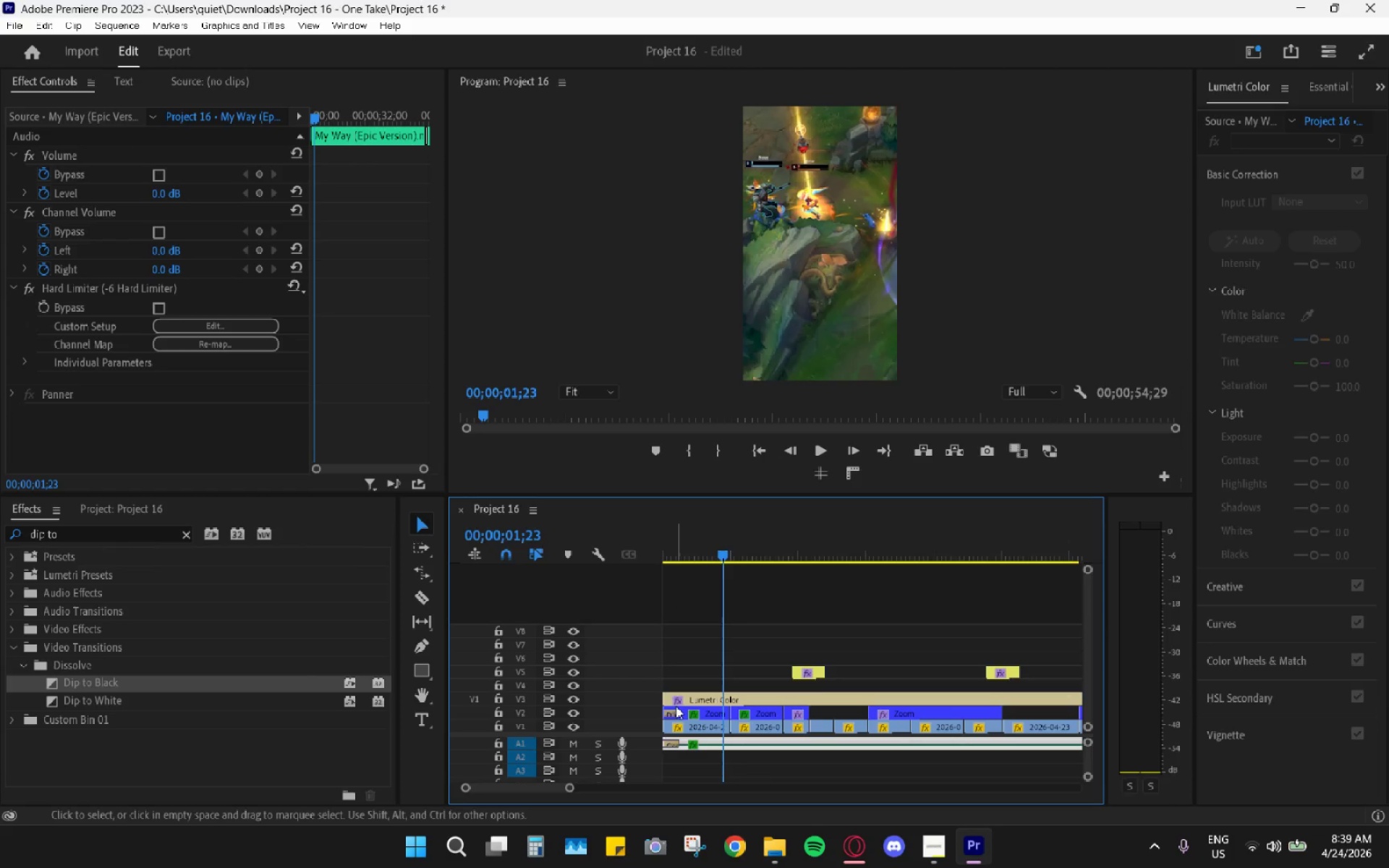 
hold_key(key=AltLeft, duration=0.53)
 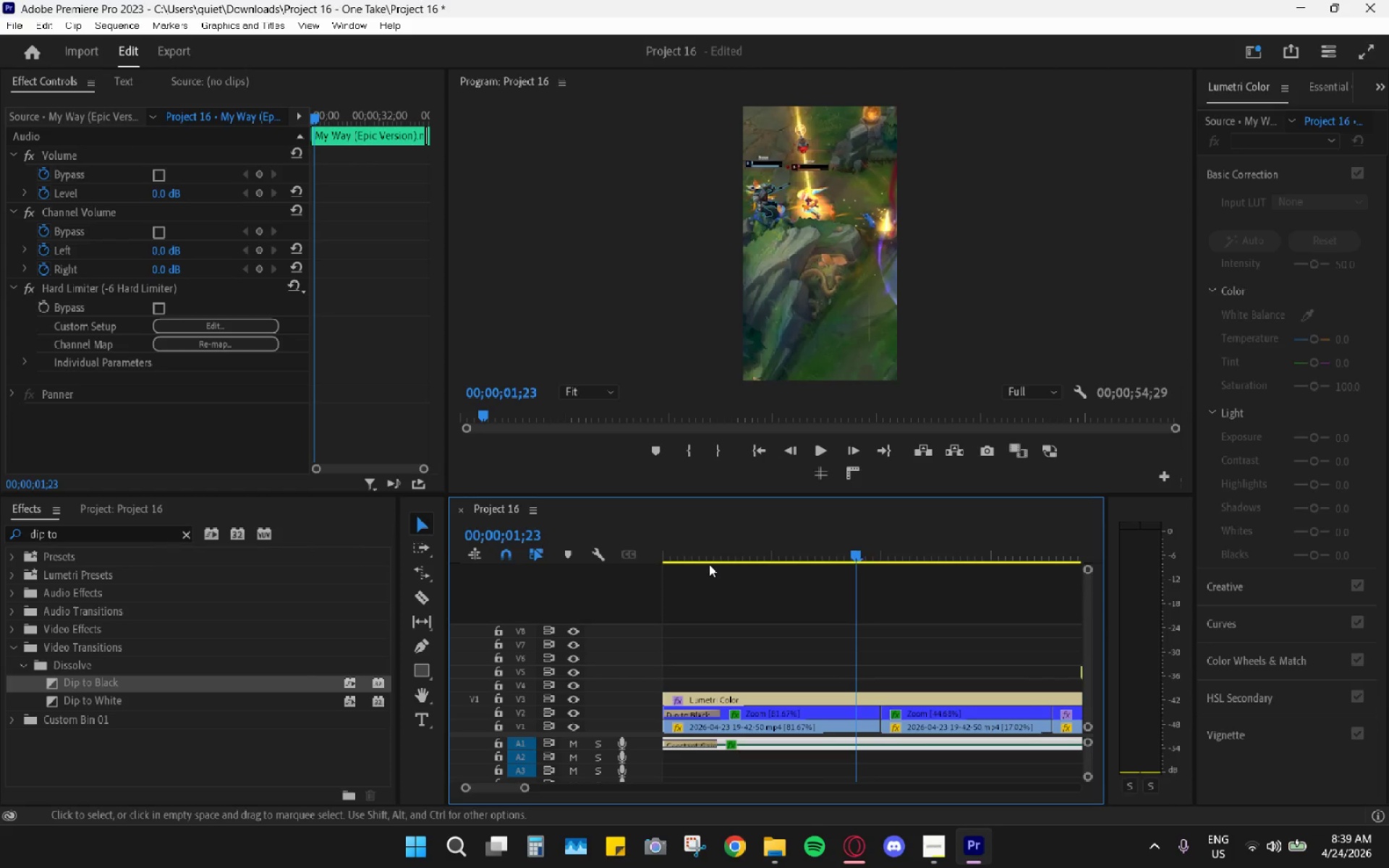 
left_click_drag(start_coordinate=[704, 558], to_coordinate=[658, 557])
 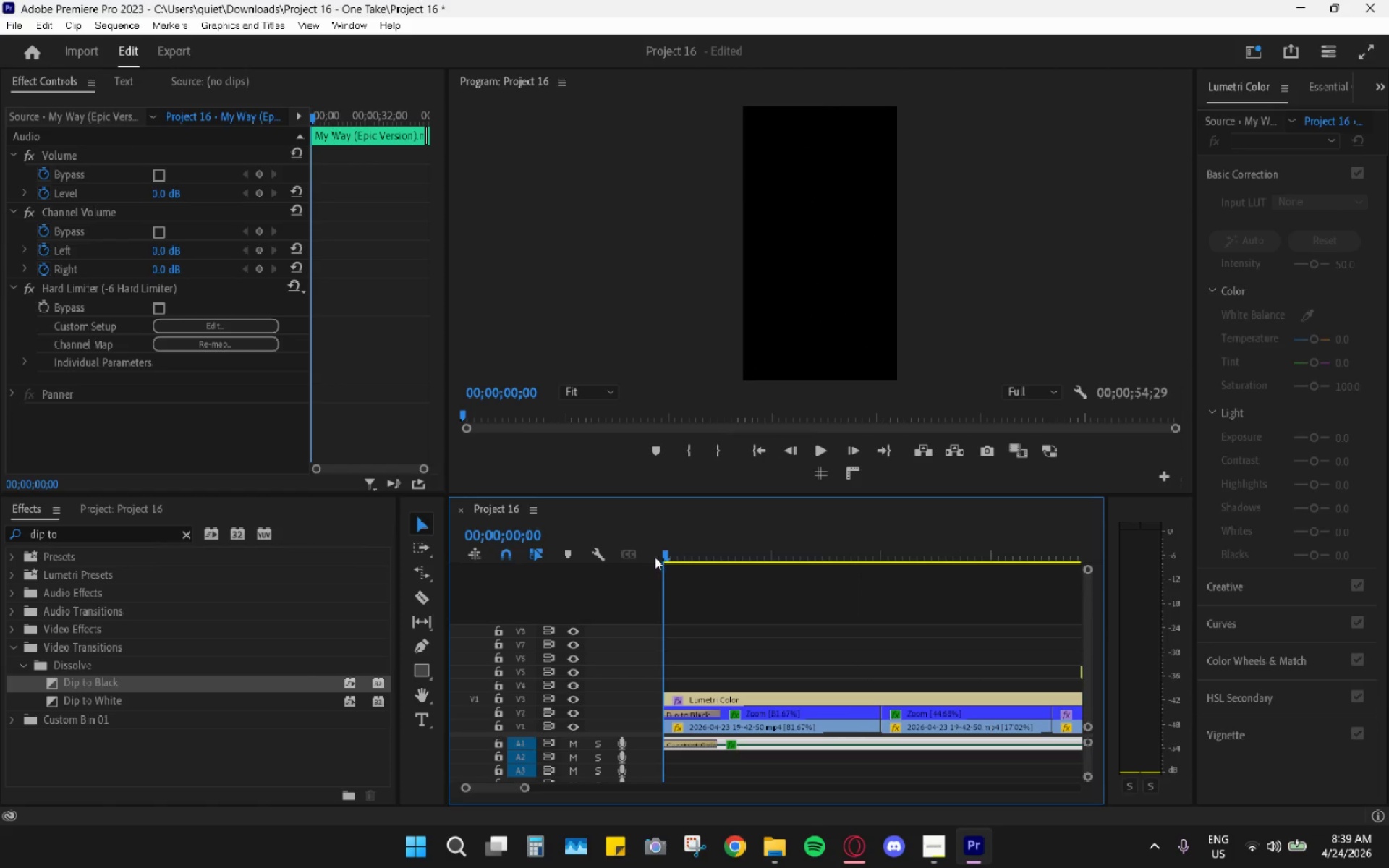 
key(Space)
 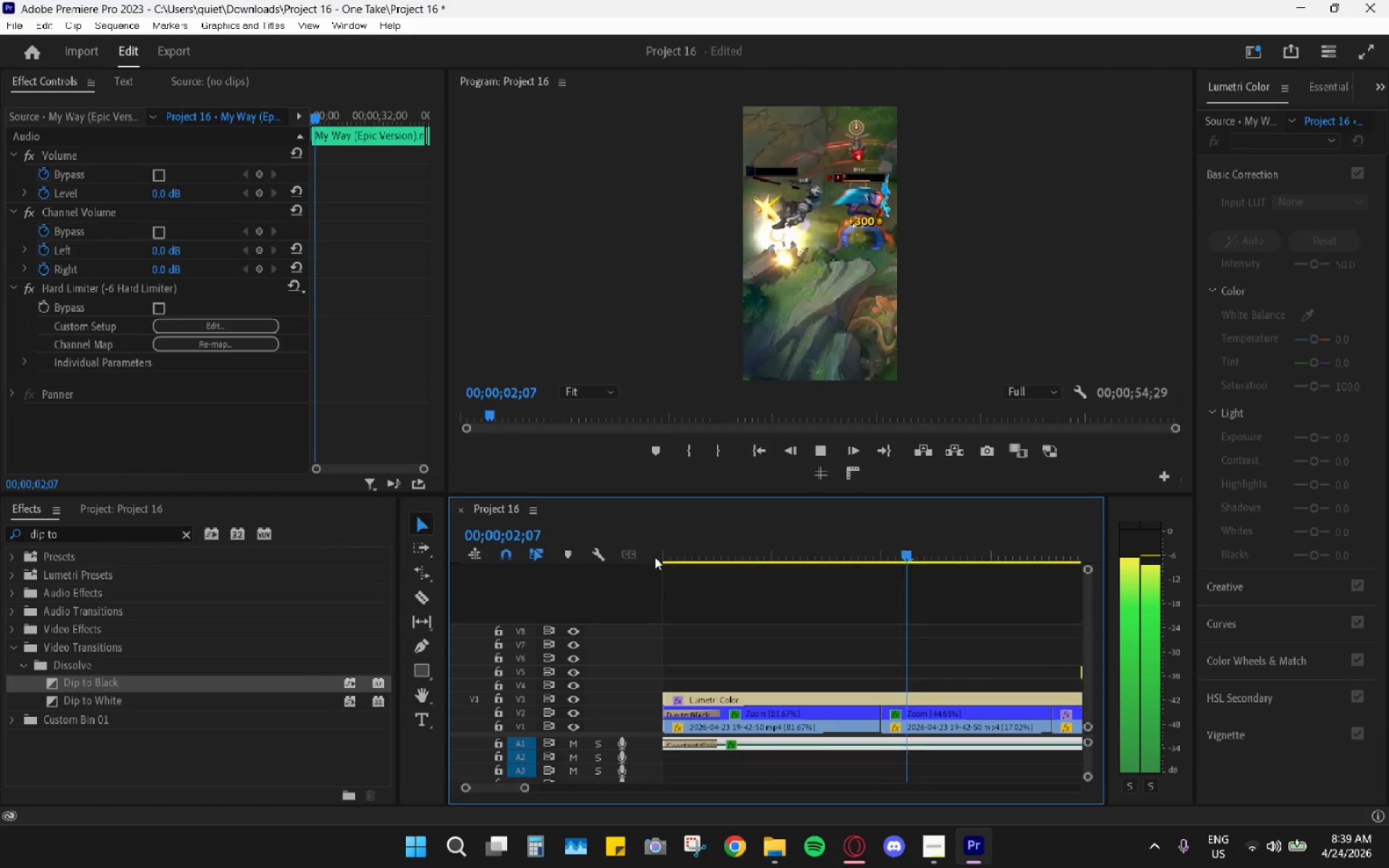 
scroll: coordinate [692, 678], scroll_direction: up, amount: 16.0
 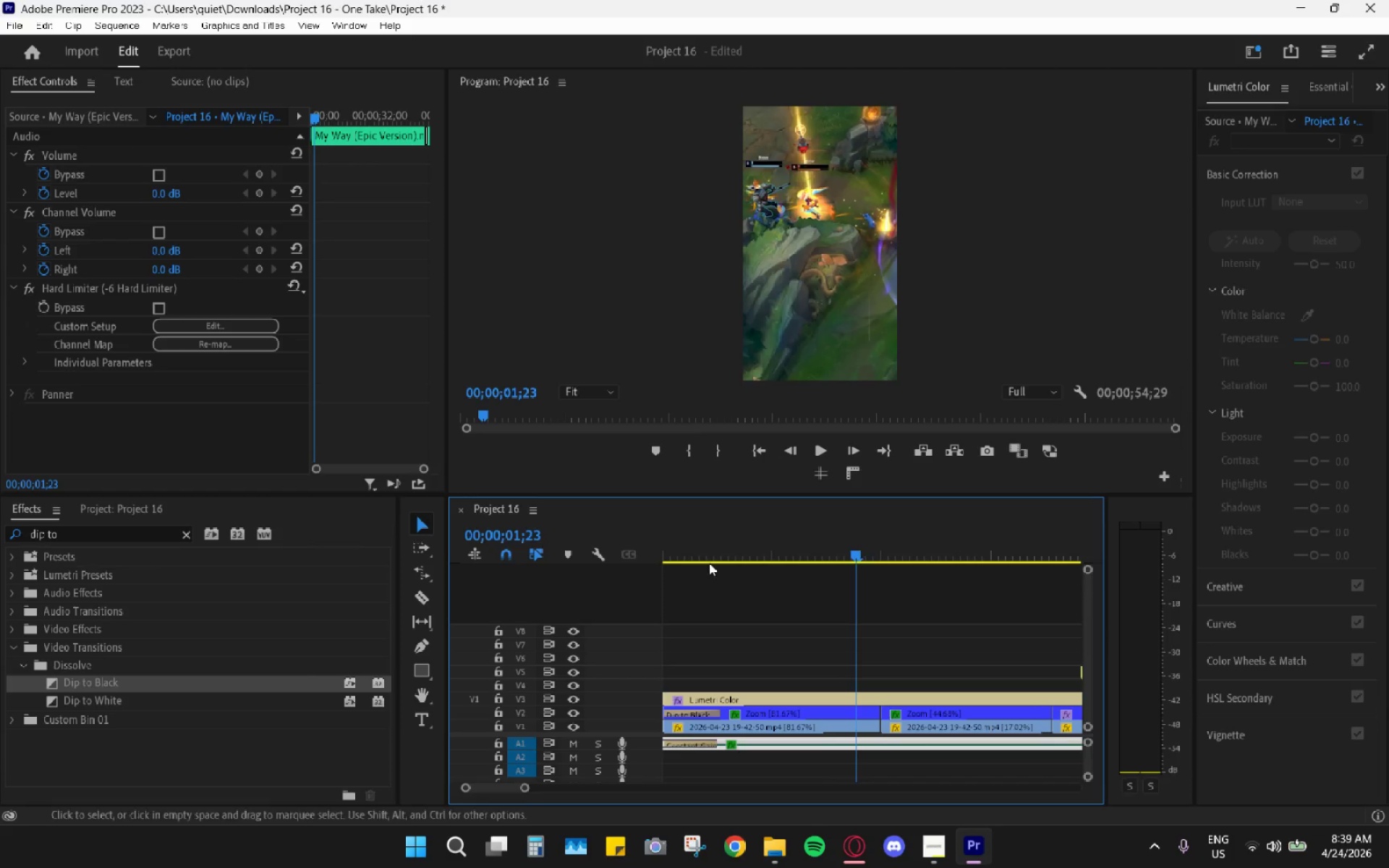 
key(Space)
 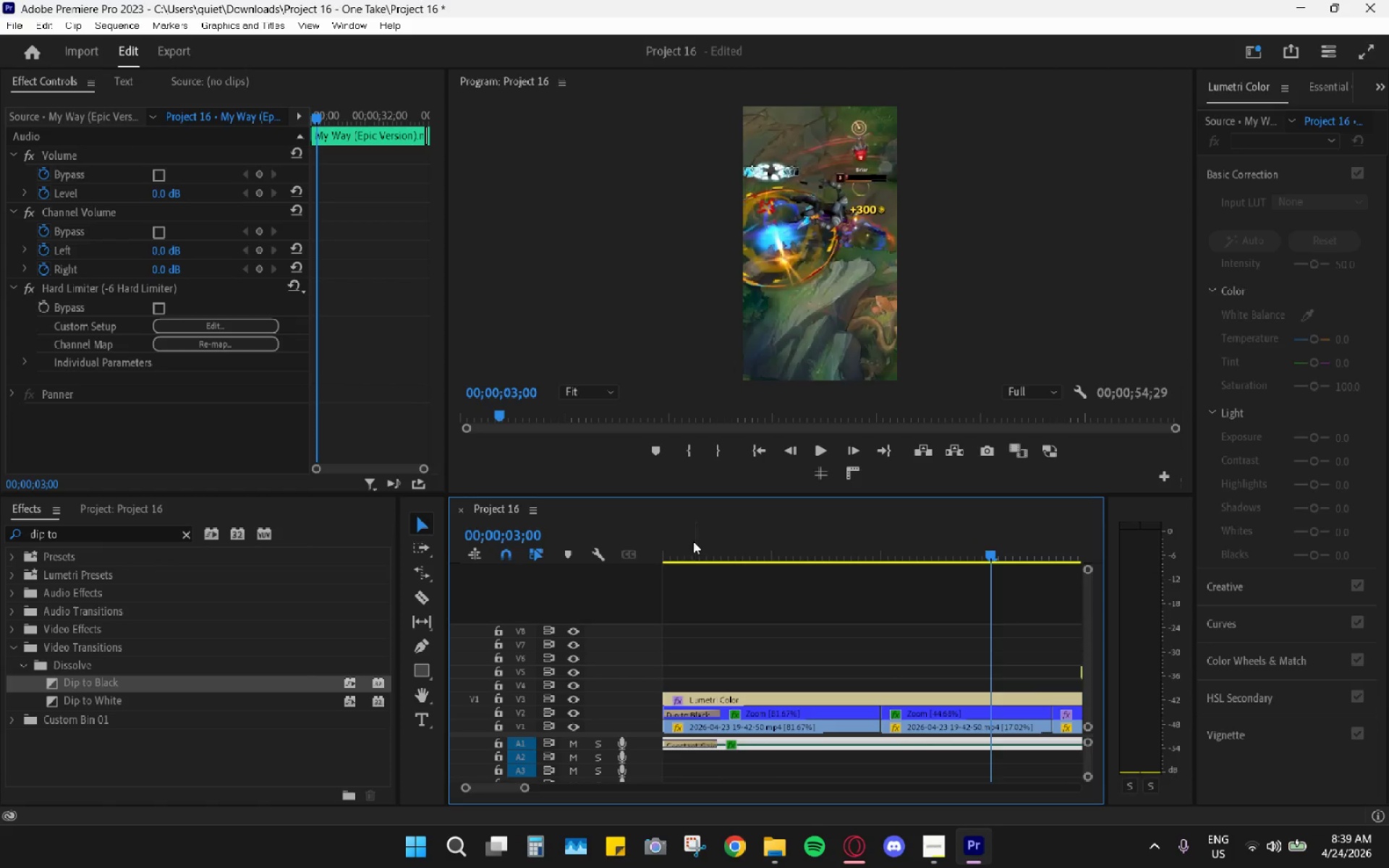 
left_click_drag(start_coordinate=[693, 541], to_coordinate=[643, 550])
 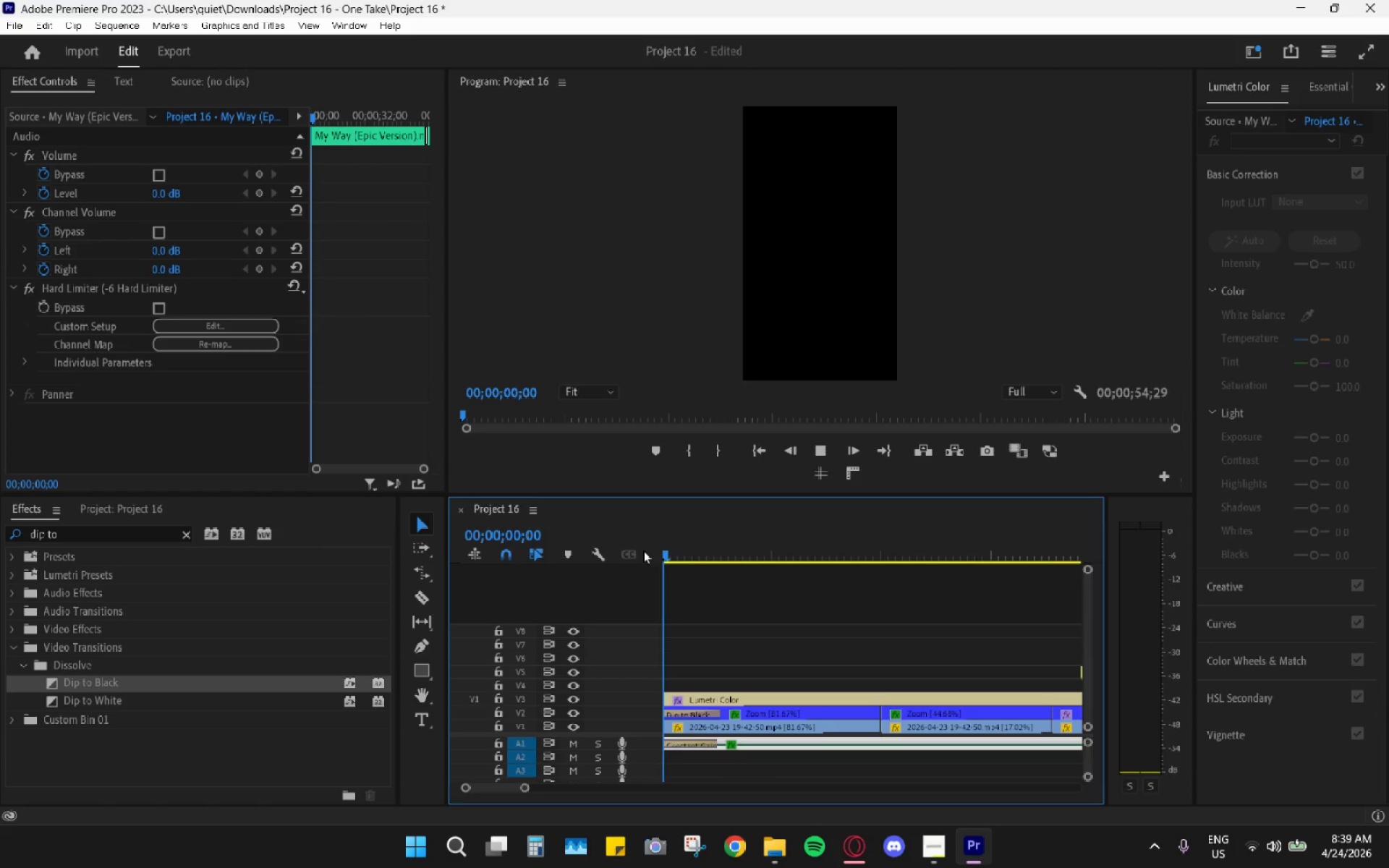 
key(Space)
 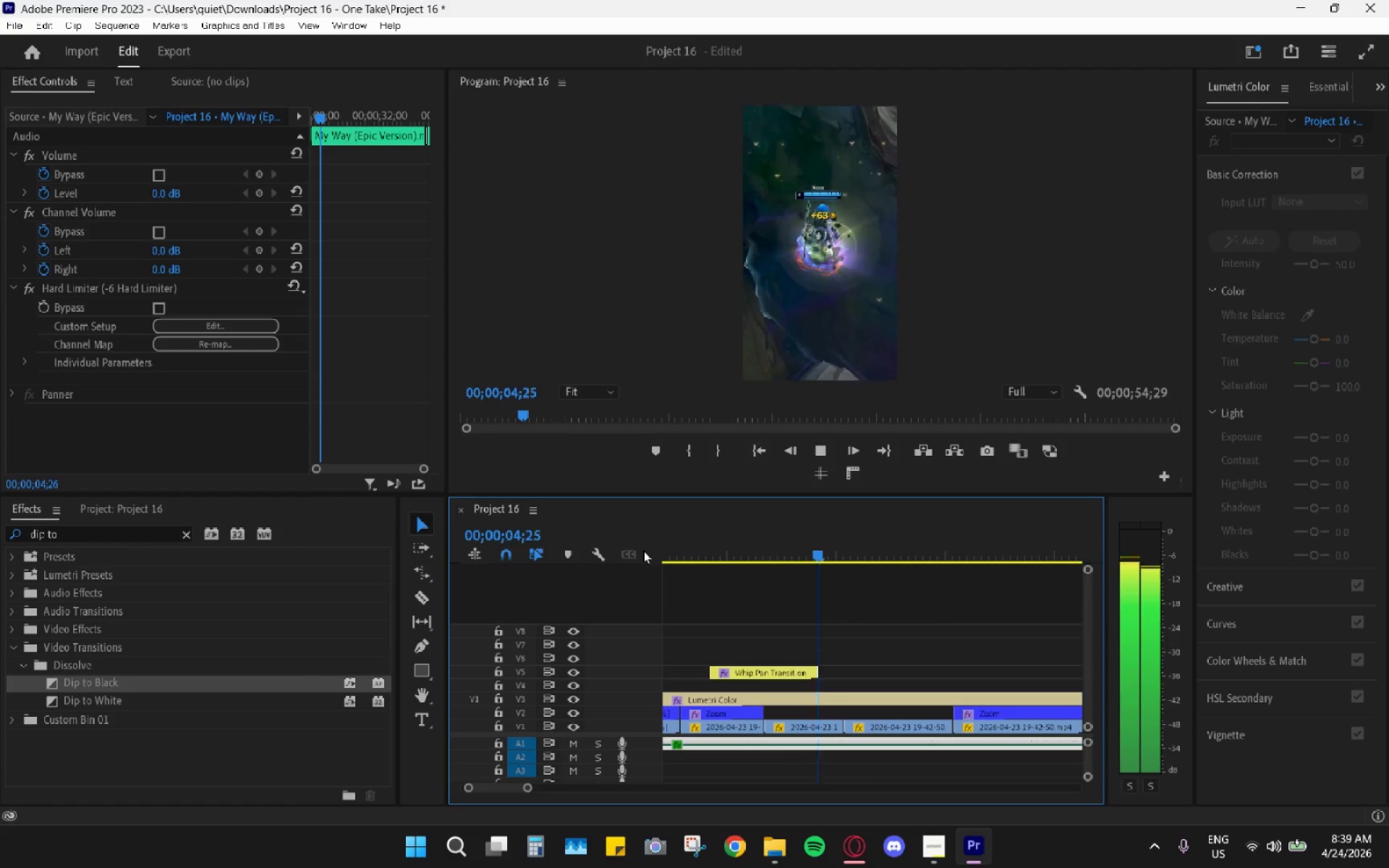 
wait(6.47)
 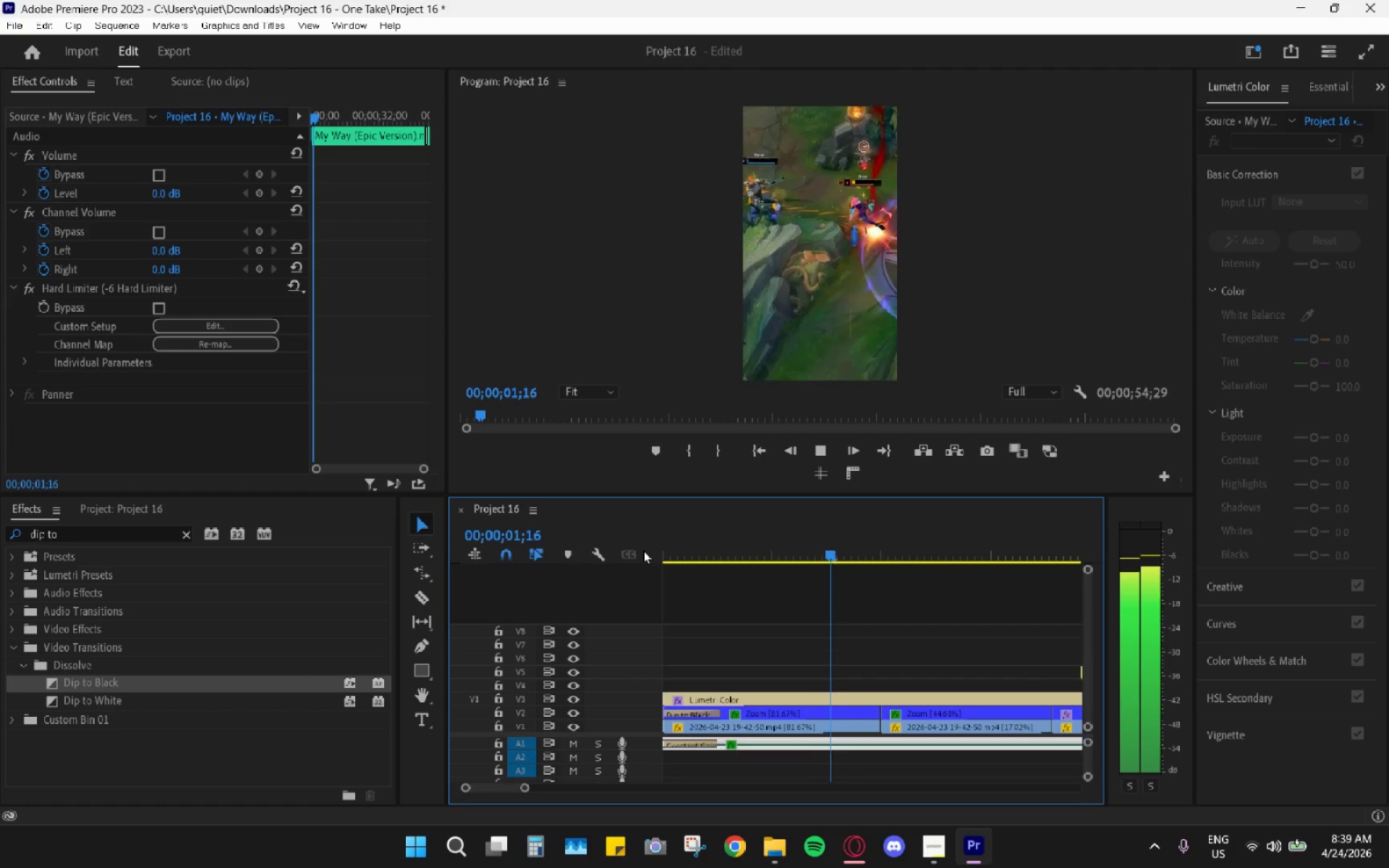 
key(Space)
 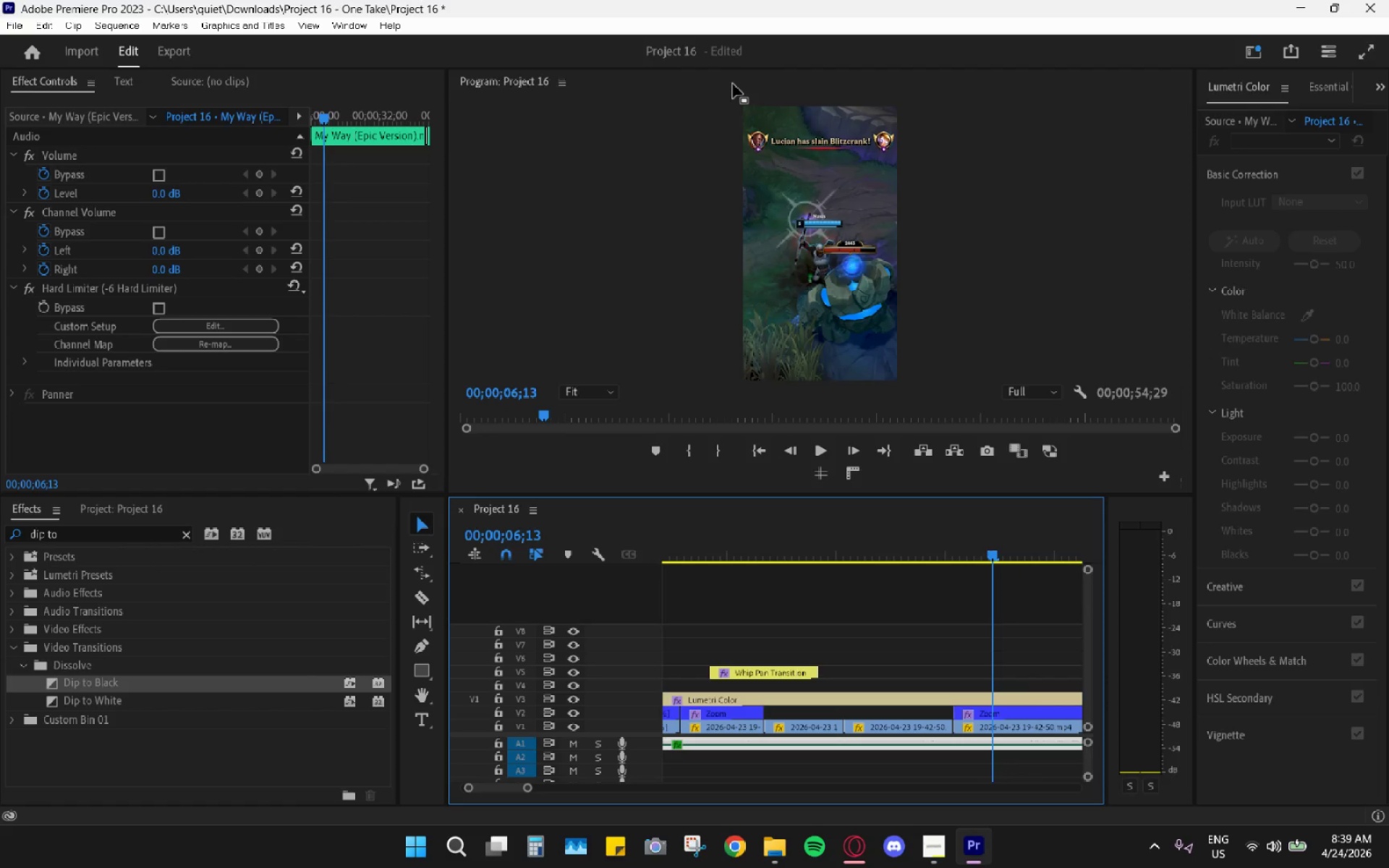 
double_click([733, 83])
 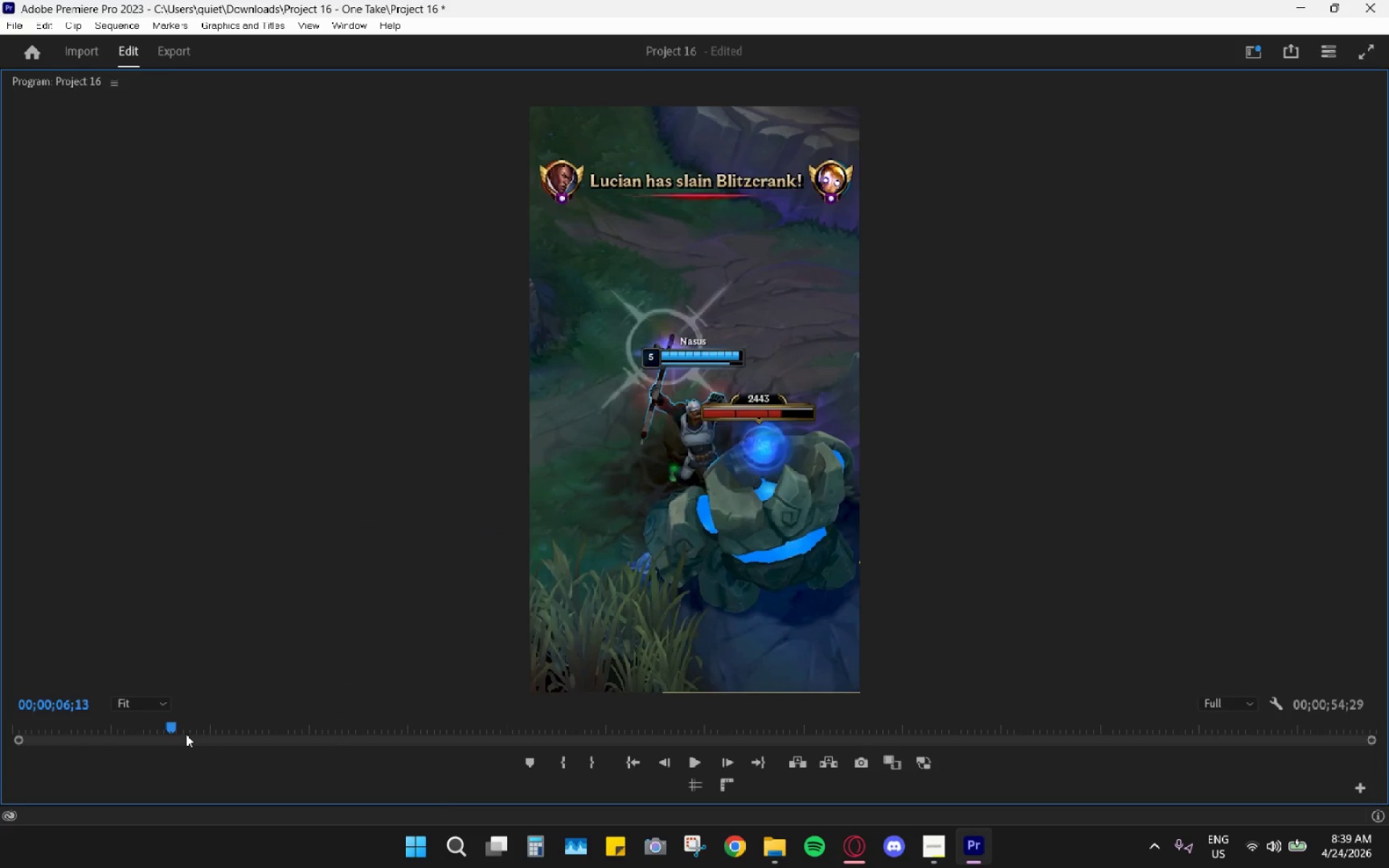 
left_click_drag(start_coordinate=[183, 733], to_coordinate=[0, 715])
 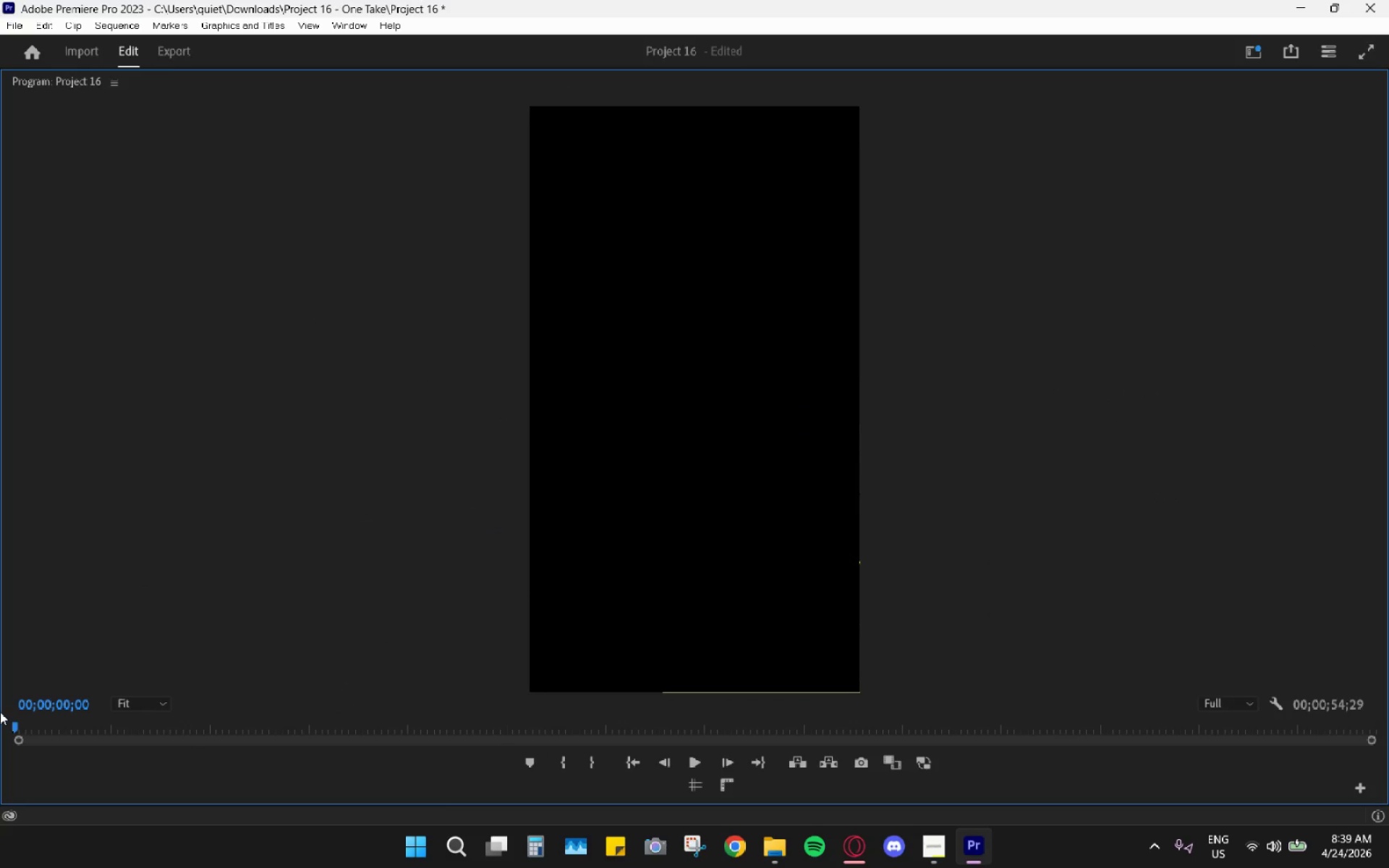 
key(Space)
 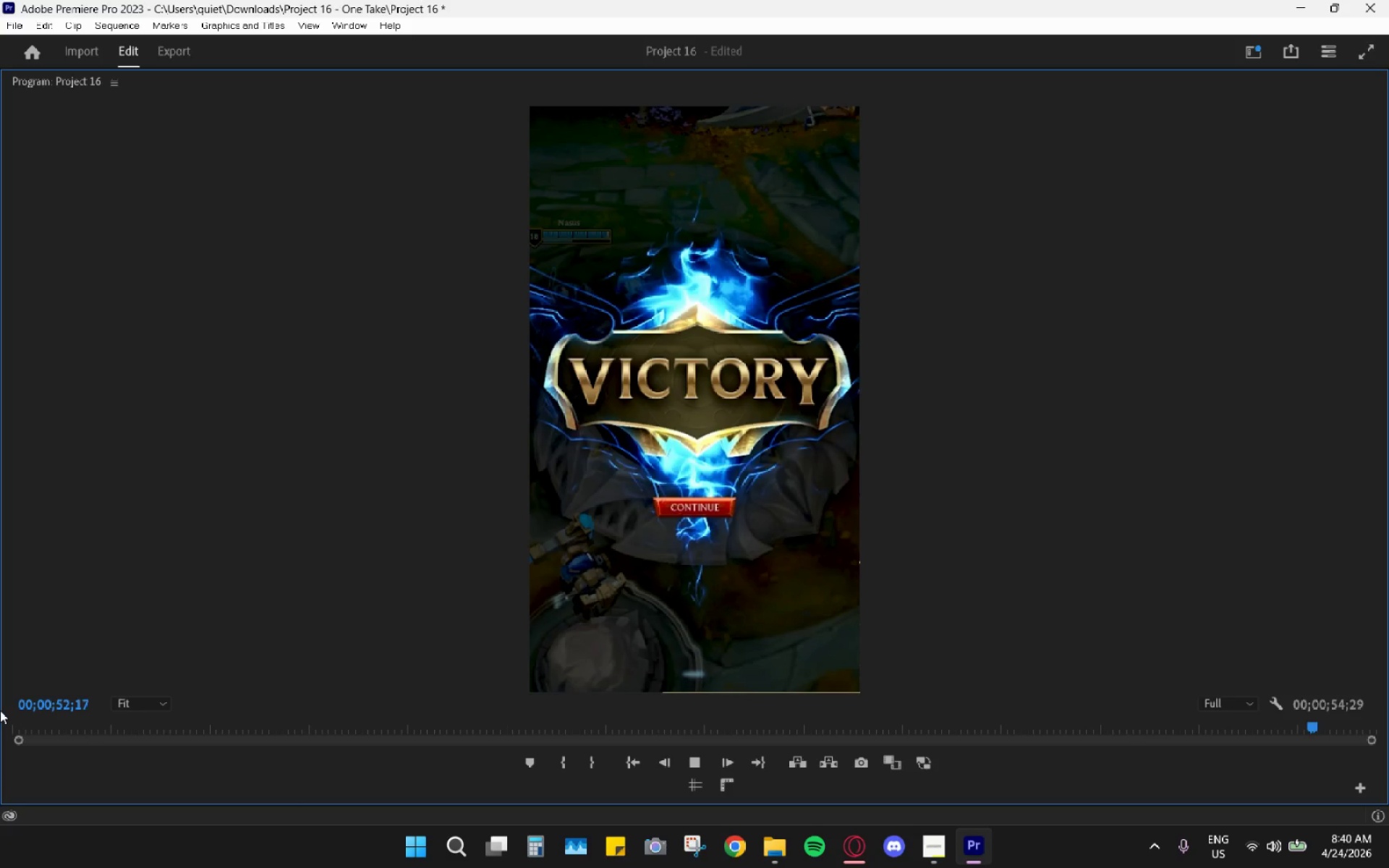 
wait(57.7)
 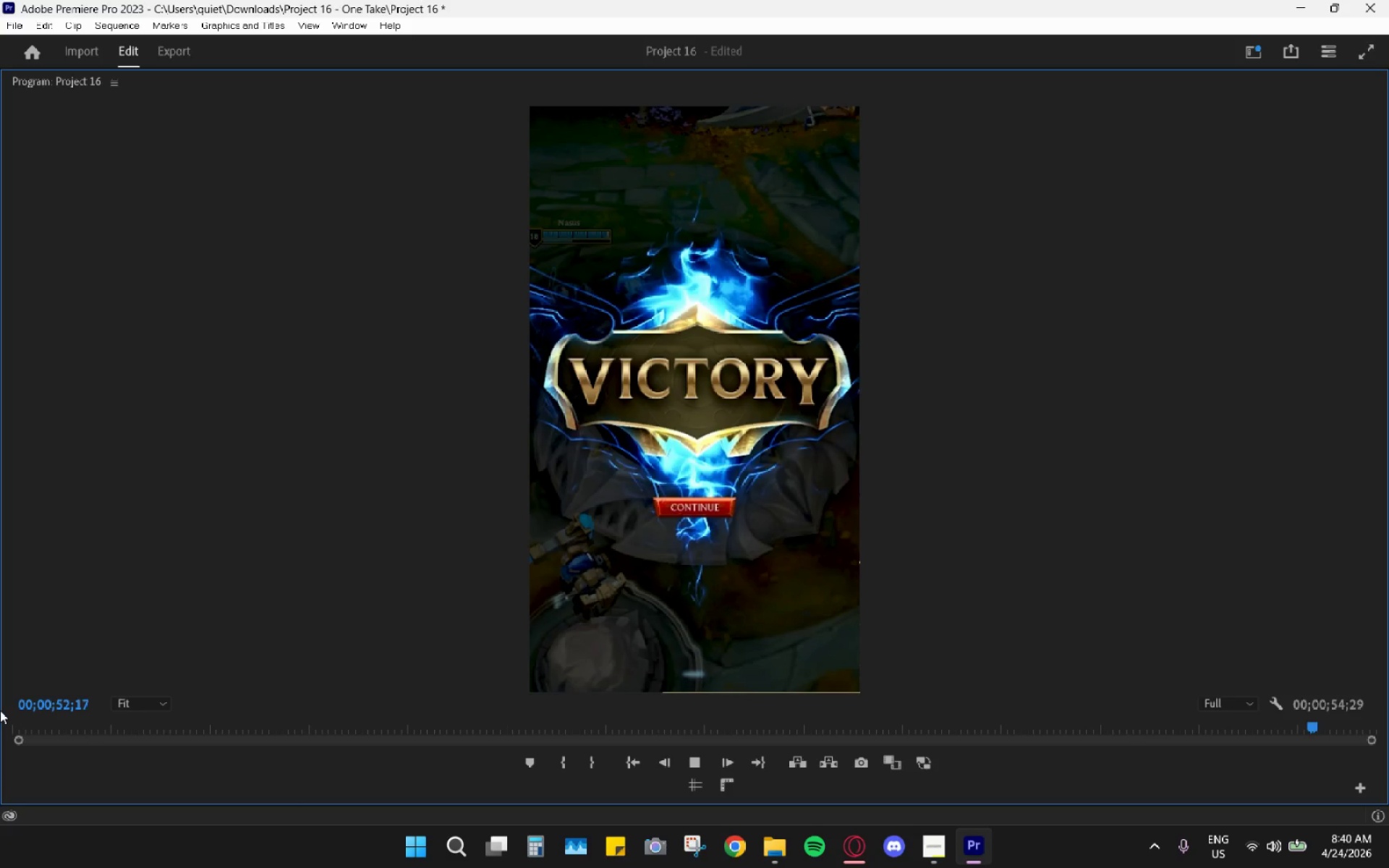 
left_click([711, 82])
 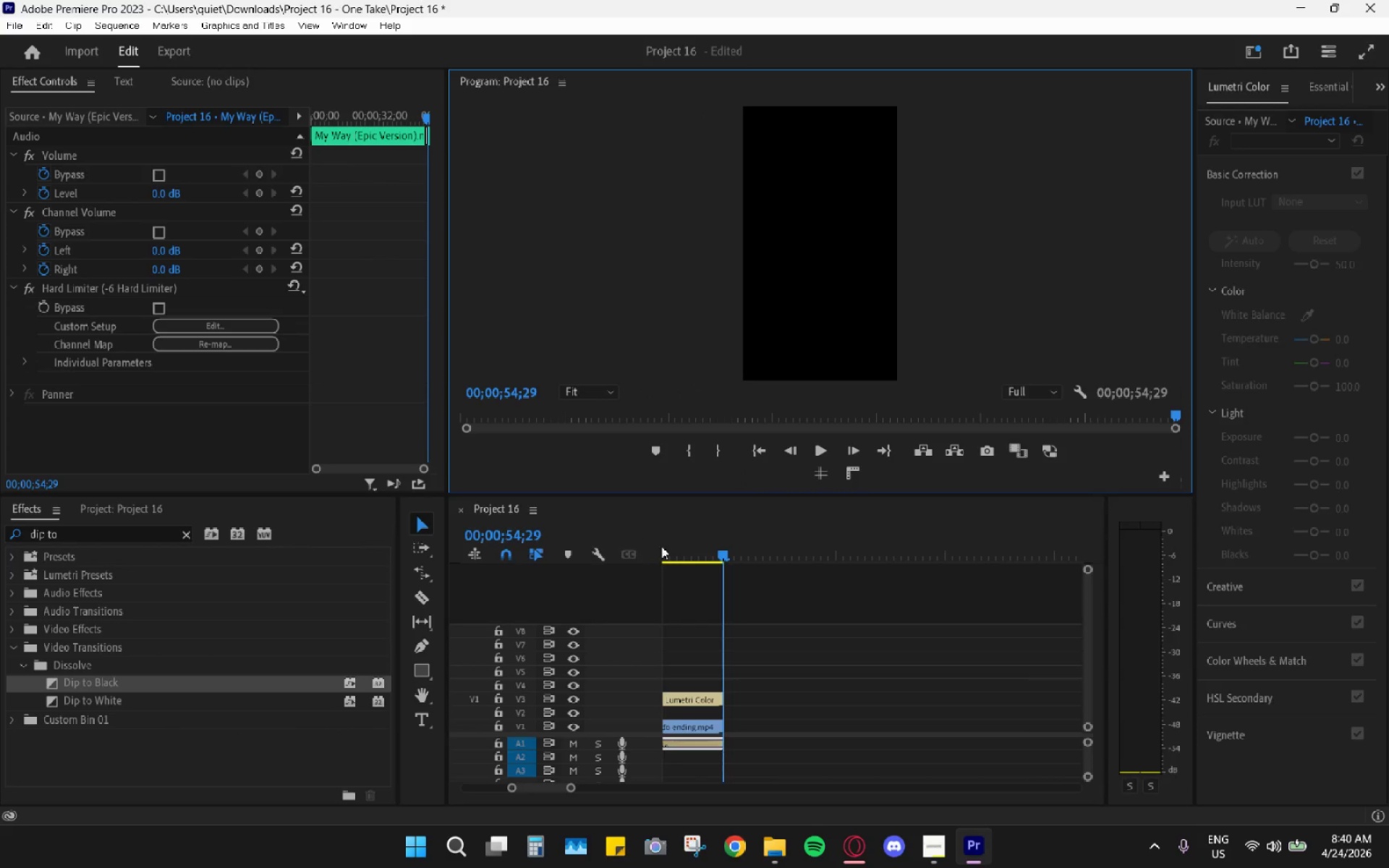 
left_click_drag(start_coordinate=[706, 542], to_coordinate=[606, 548])
 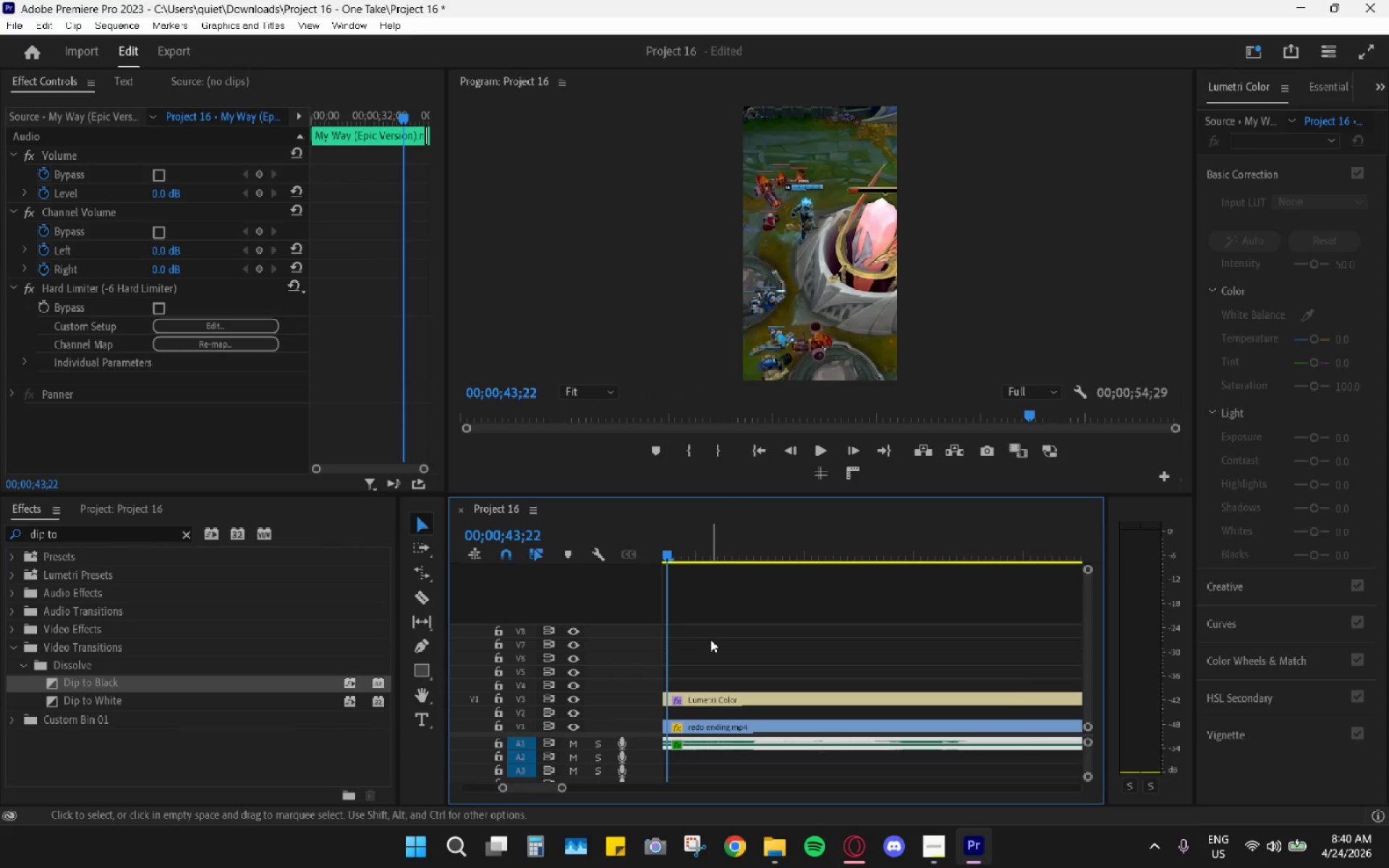 
hold_key(key=AltLeft, duration=1.03)
 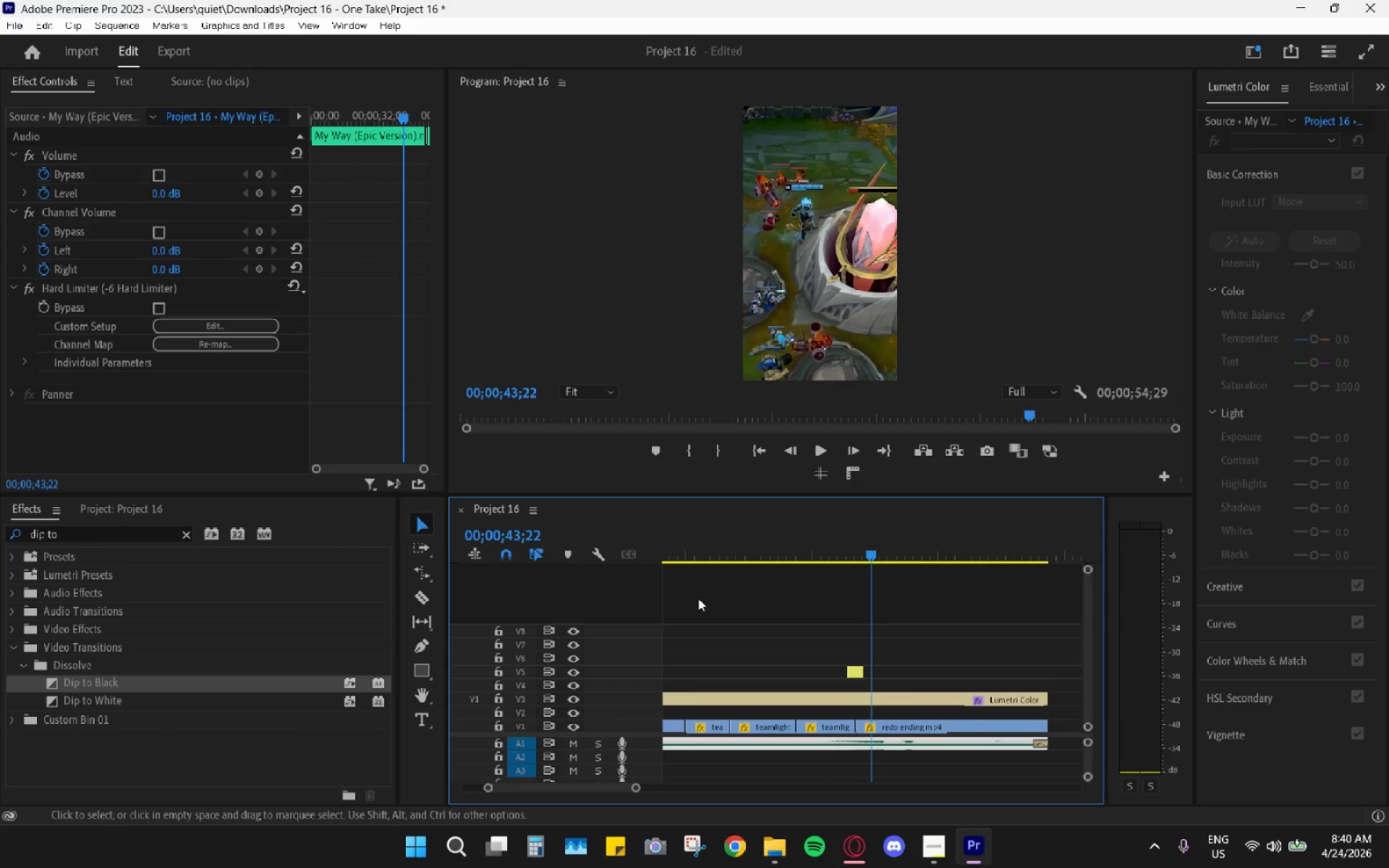 
left_click_drag(start_coordinate=[689, 558], to_coordinate=[600, 552])
 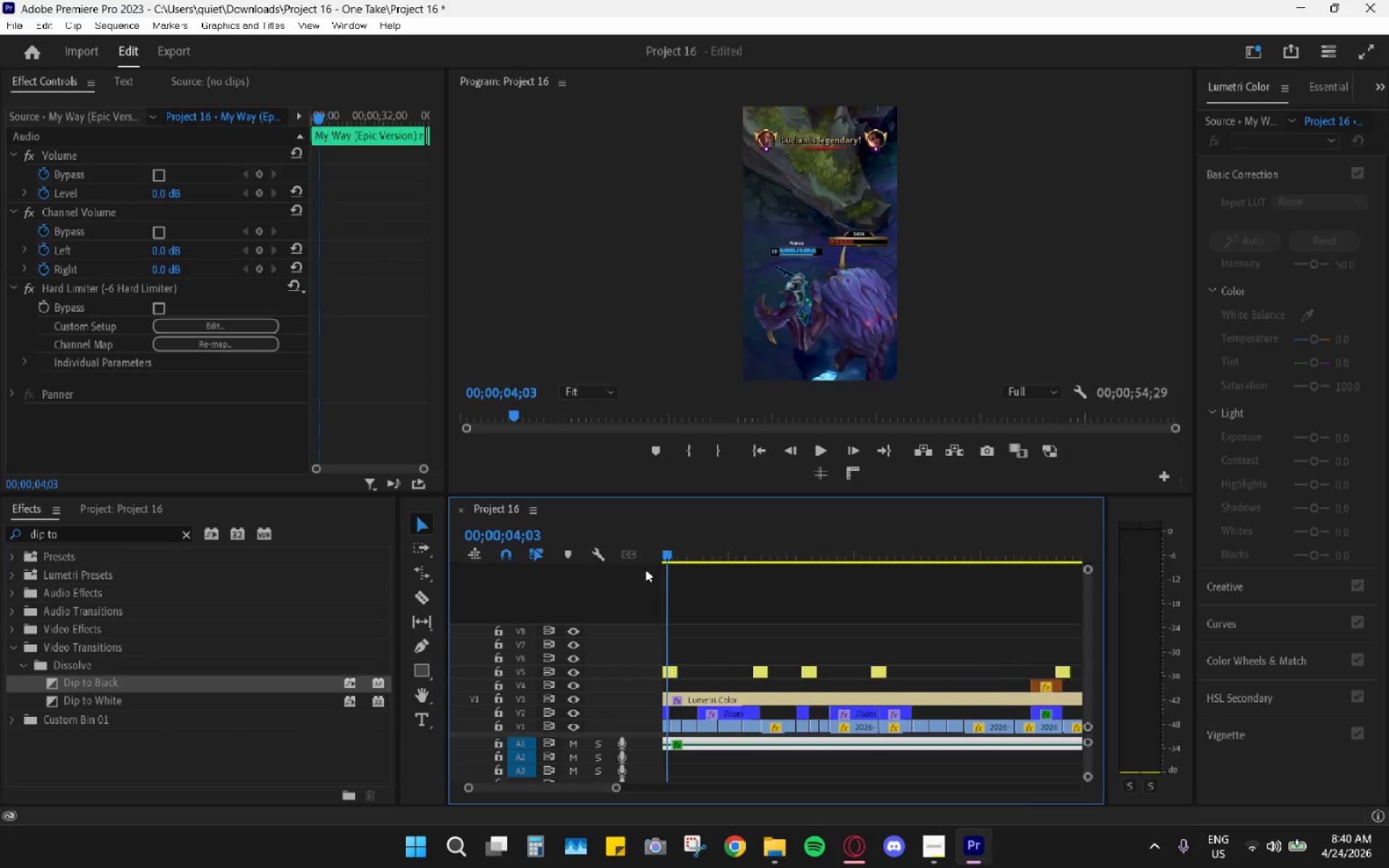 
hold_key(key=AltLeft, duration=0.5)
 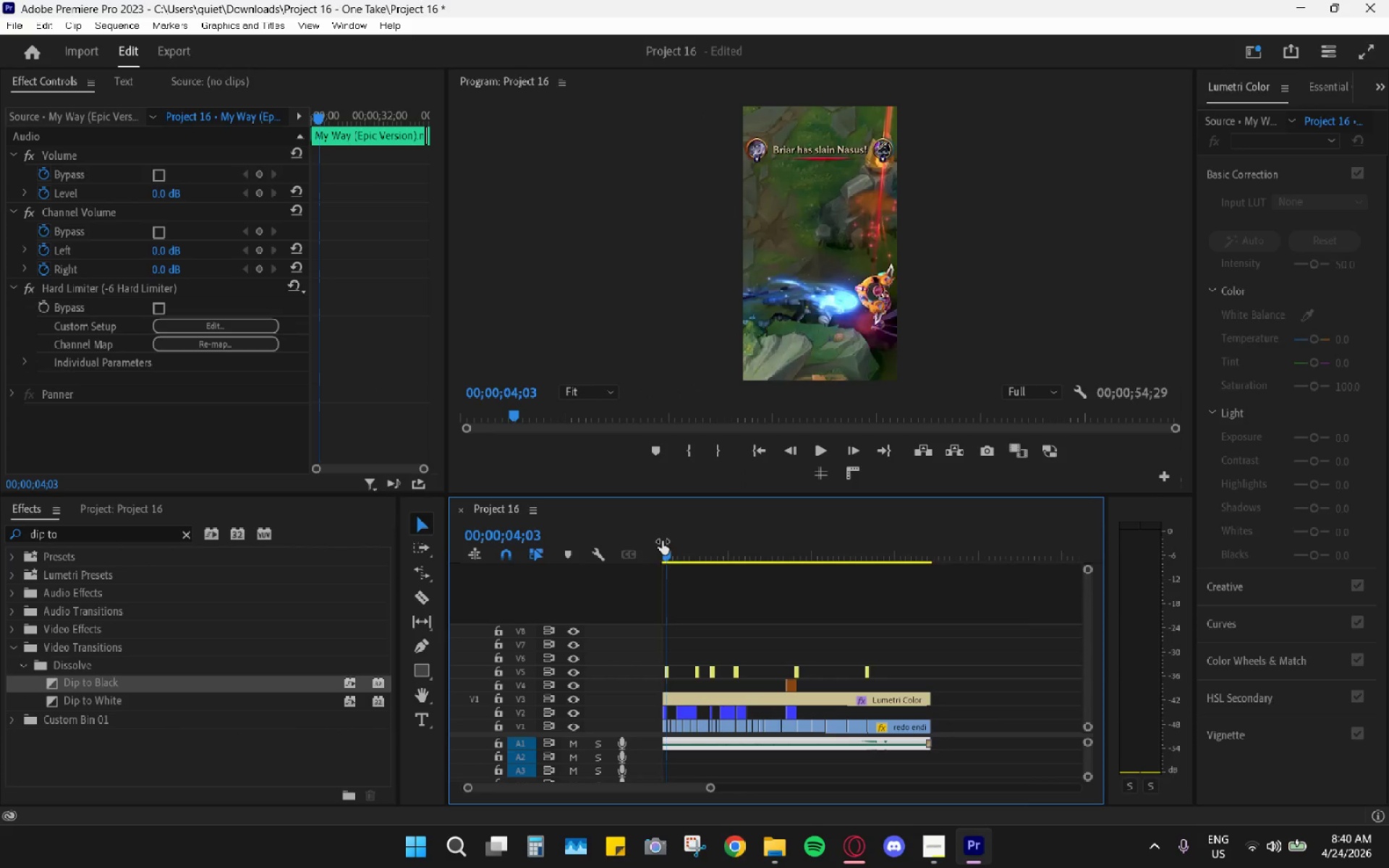 
scroll: coordinate [715, 637], scroll_direction: down, amount: 12.0
 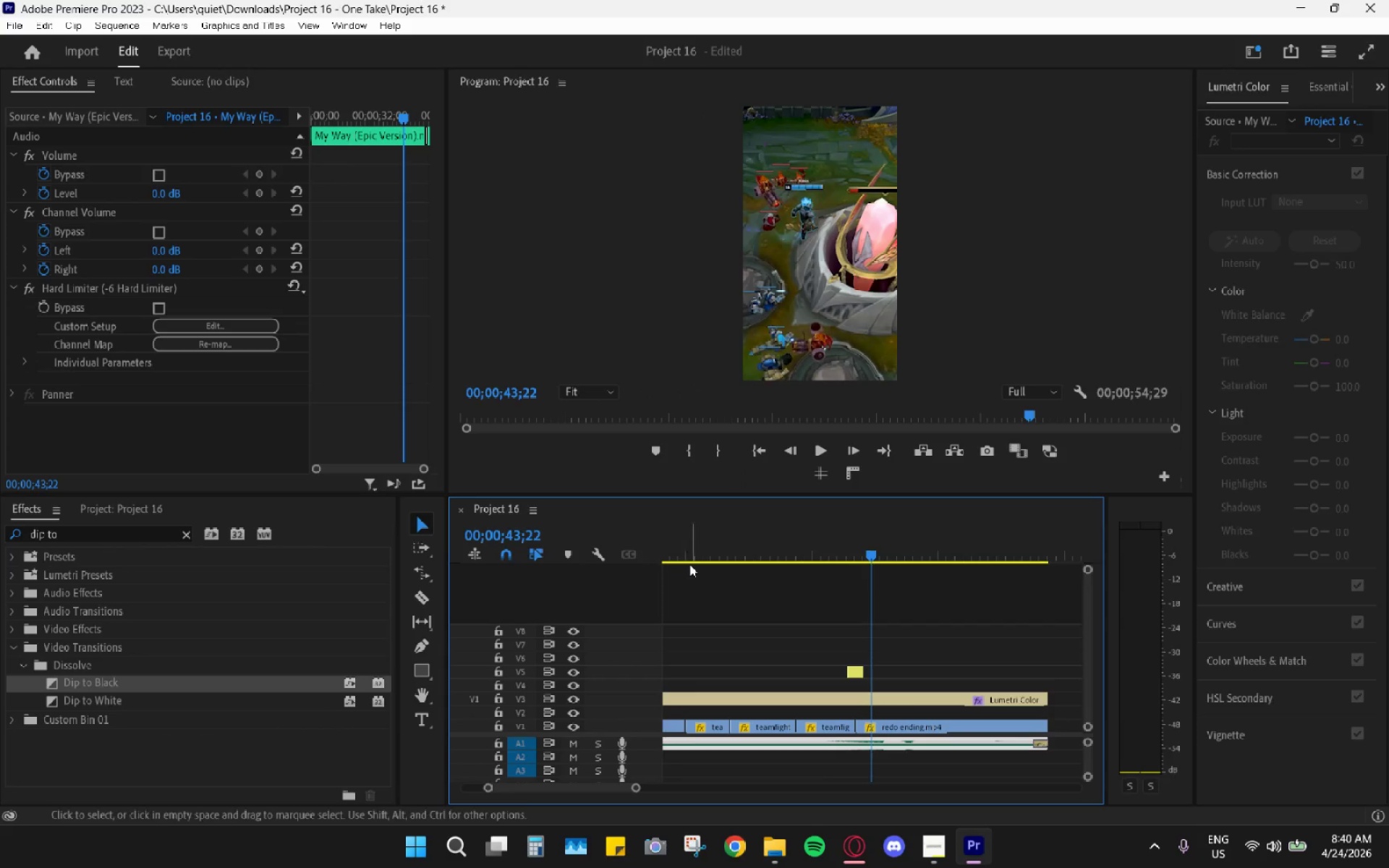 
left_click_drag(start_coordinate=[670, 554], to_coordinate=[640, 558])
 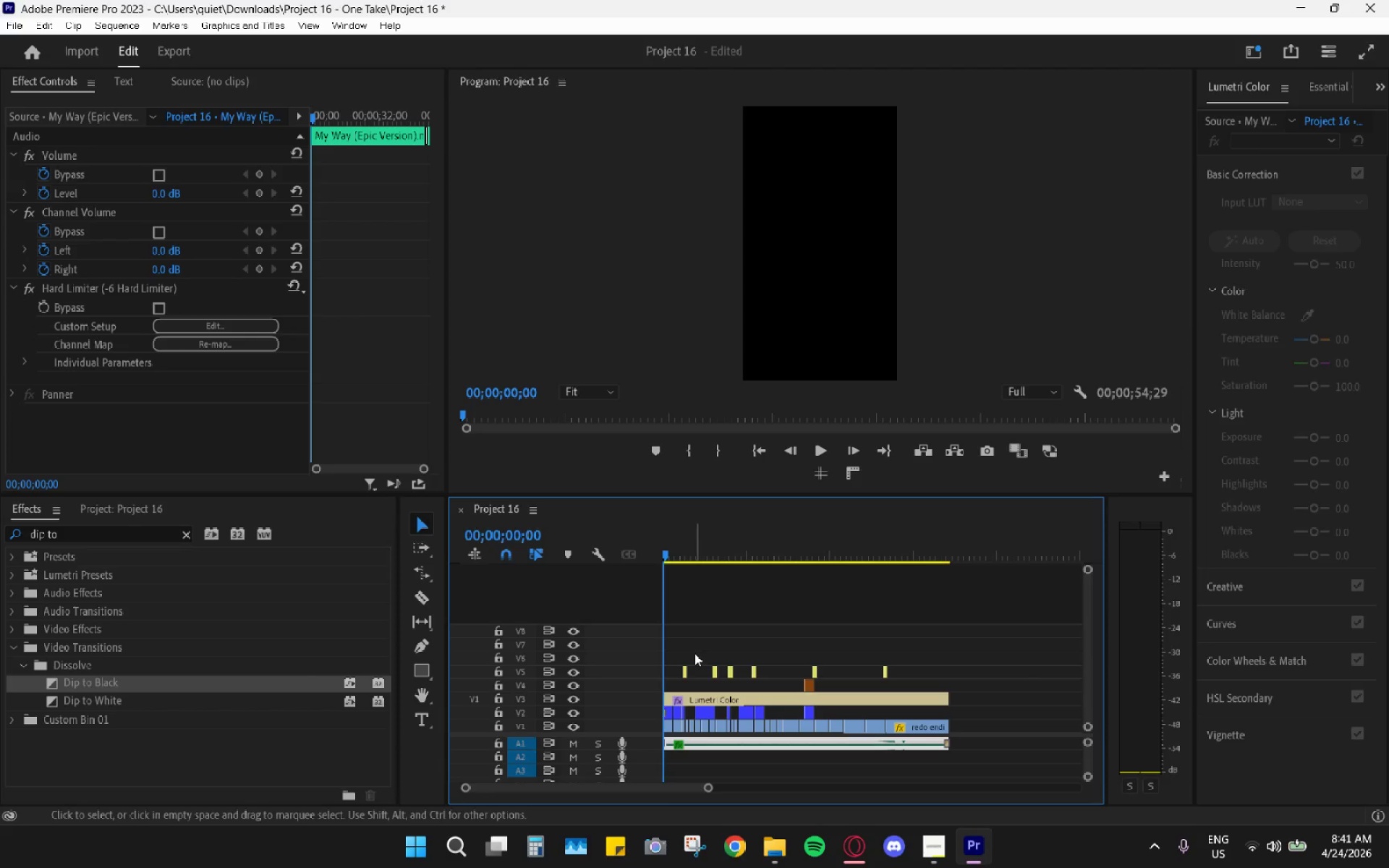 
scroll: coordinate [666, 584], scroll_direction: down, amount: 10.0
 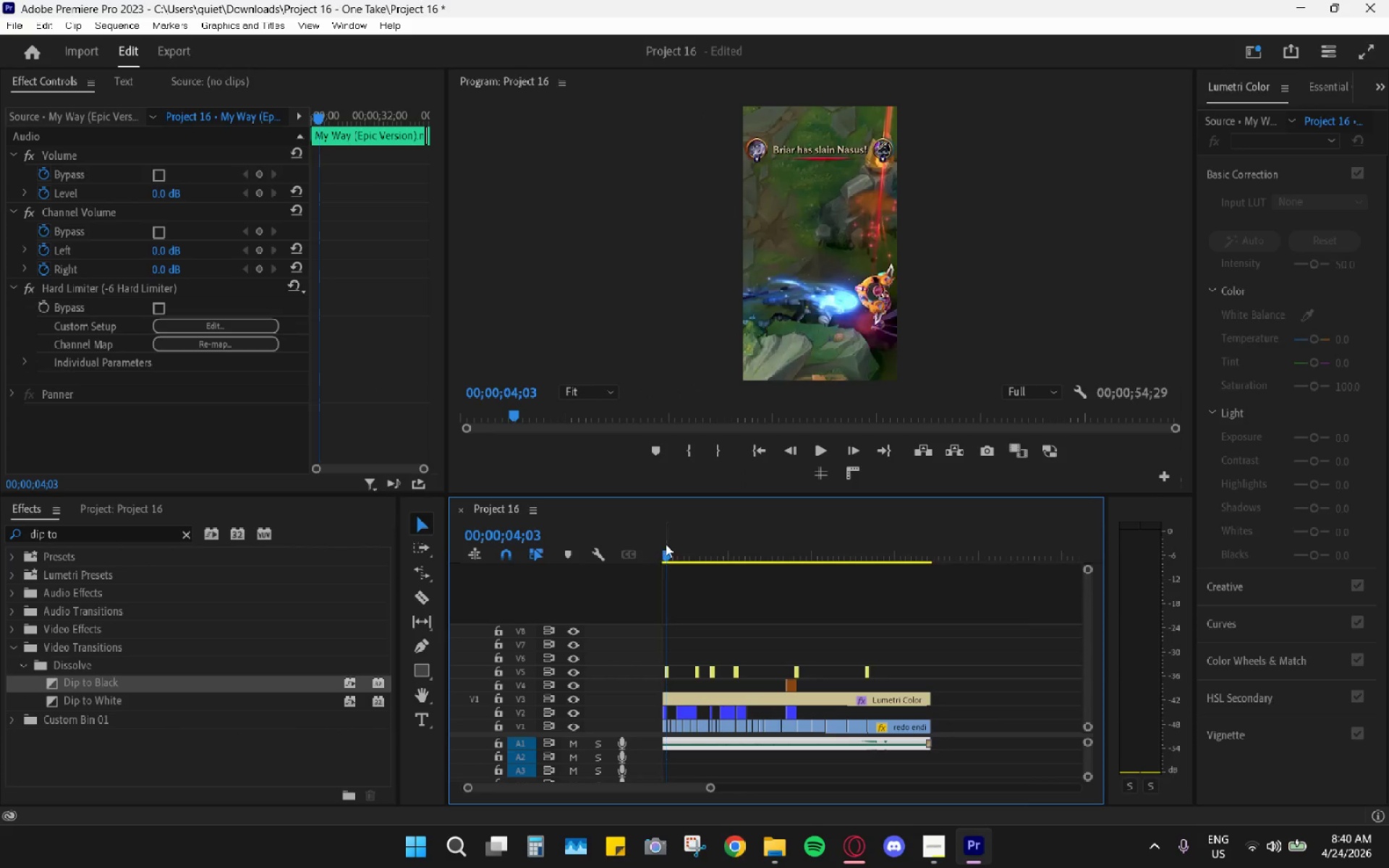 
hold_key(key=AltLeft, duration=0.53)
 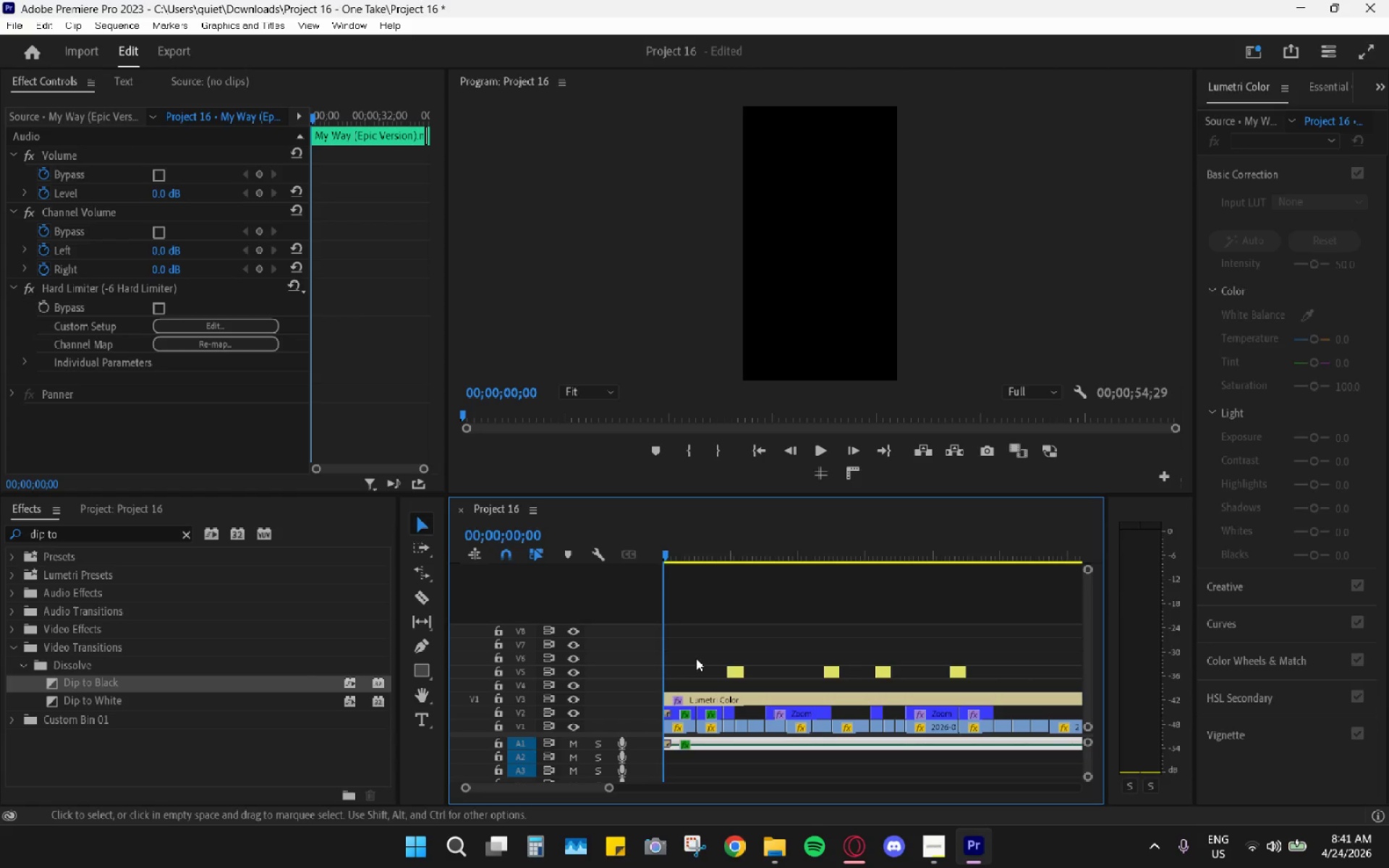 
key(Space)
 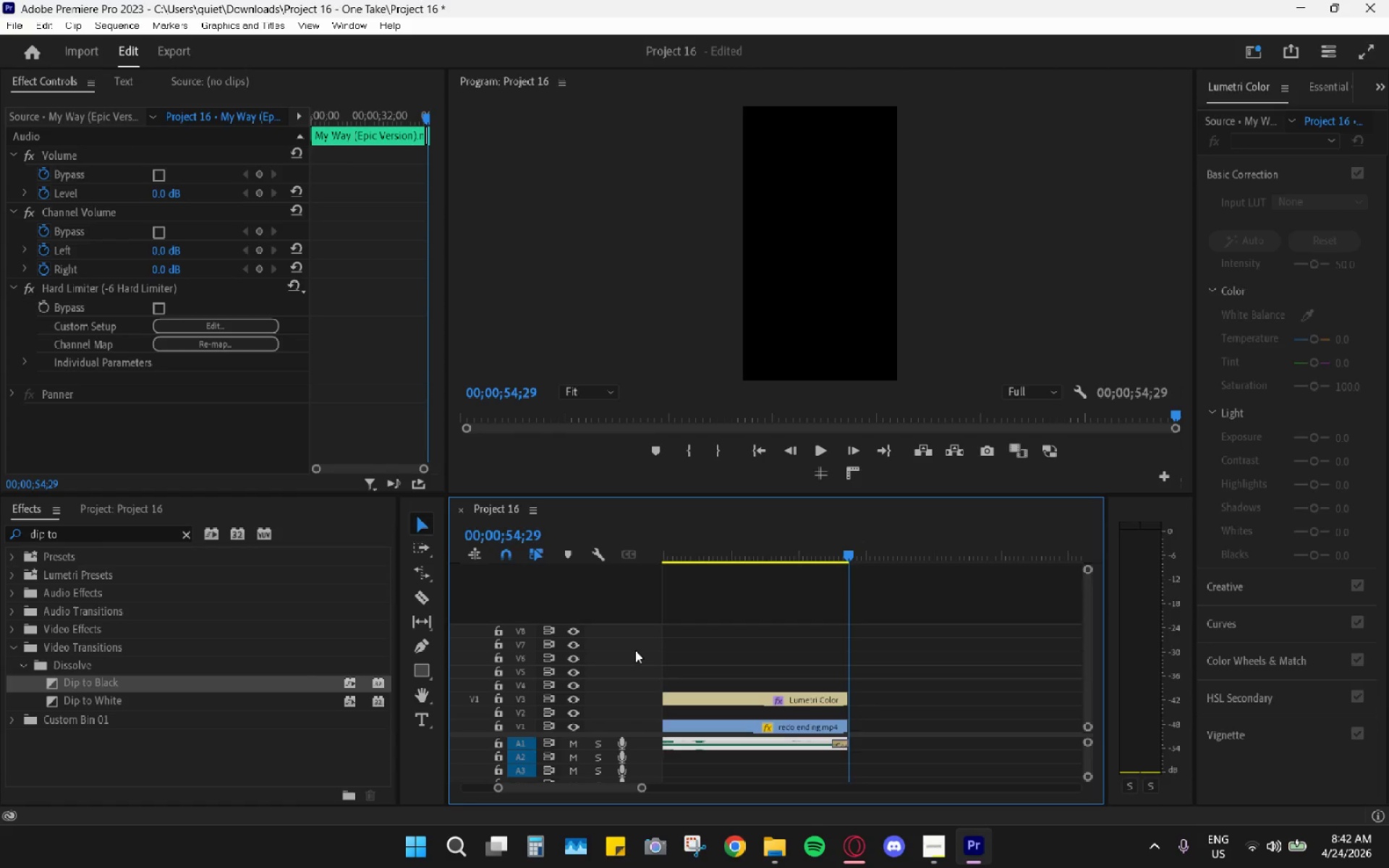 
scroll: coordinate [697, 658], scroll_direction: up, amount: 22.0
 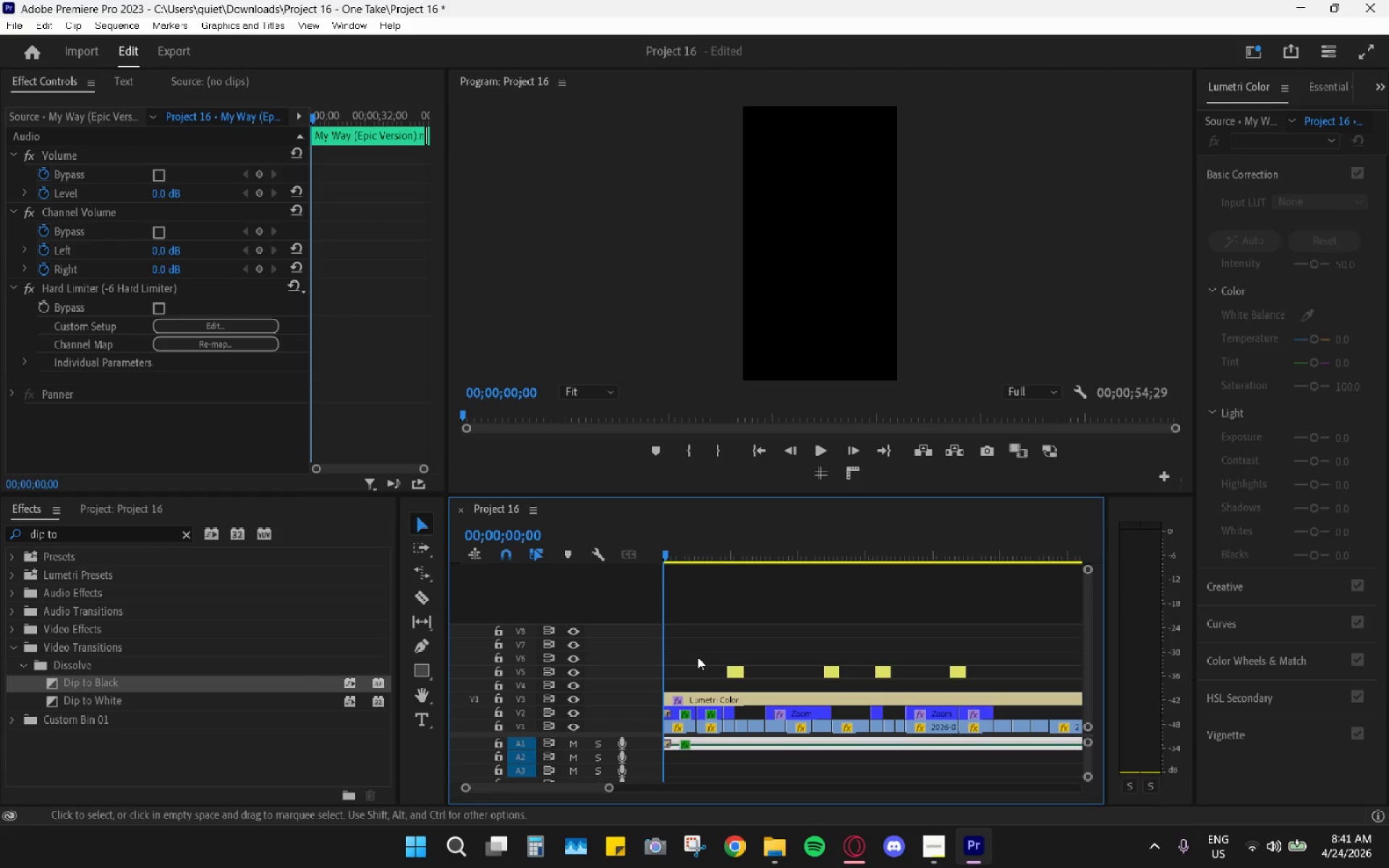 
wait(69.13)
 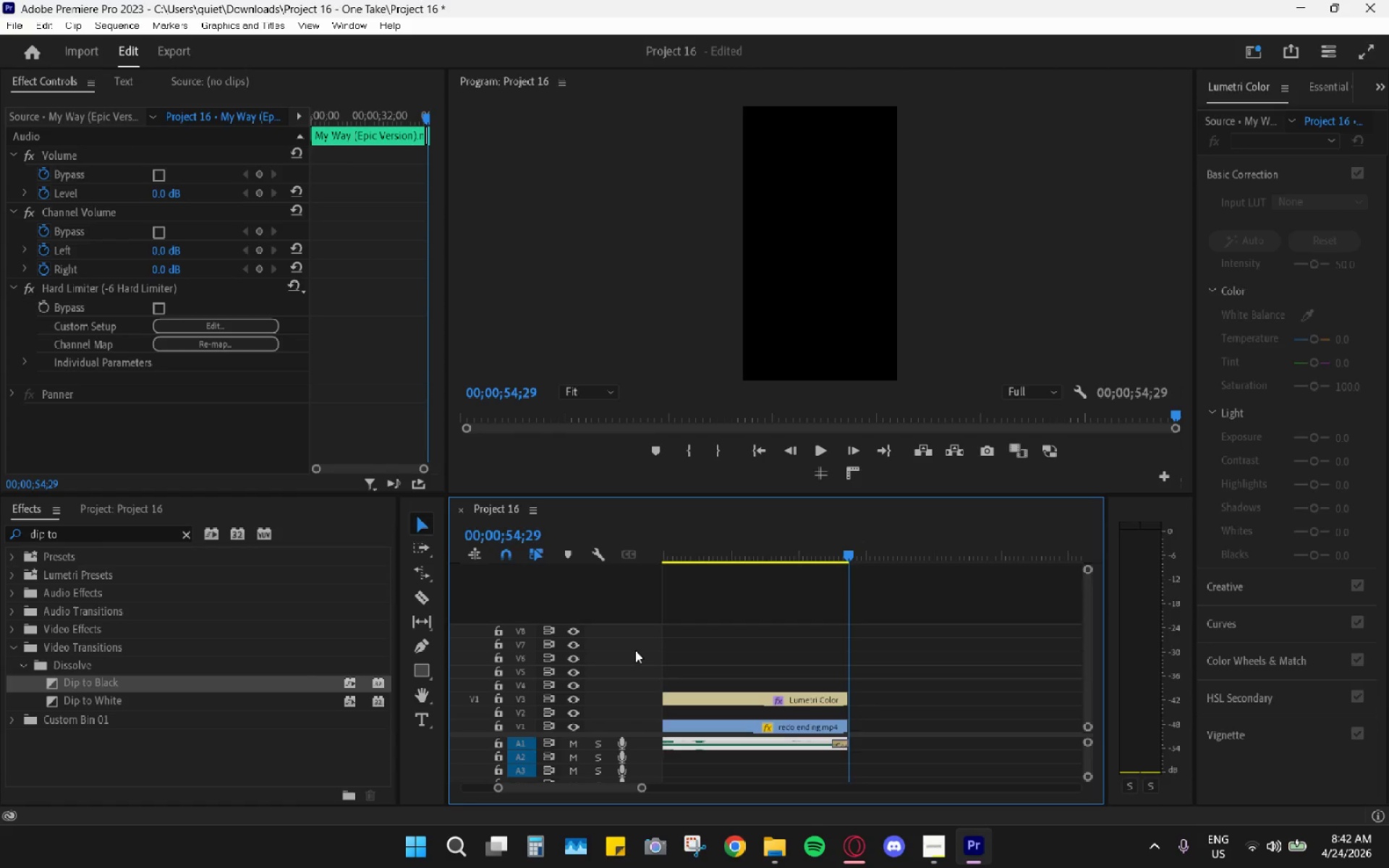 
left_click_drag(start_coordinate=[735, 549], to_coordinate=[561, 558])
 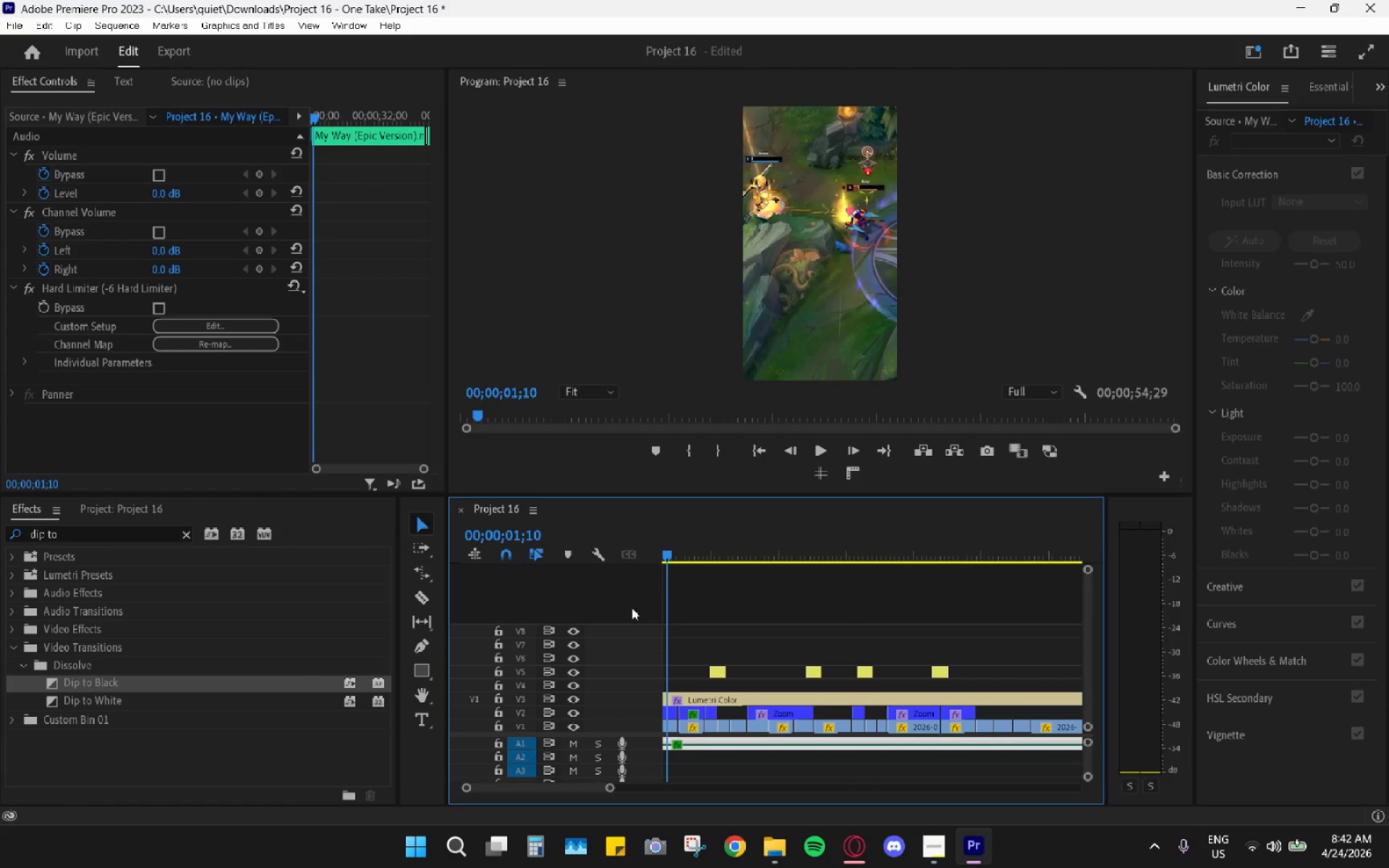 
key(Space)
 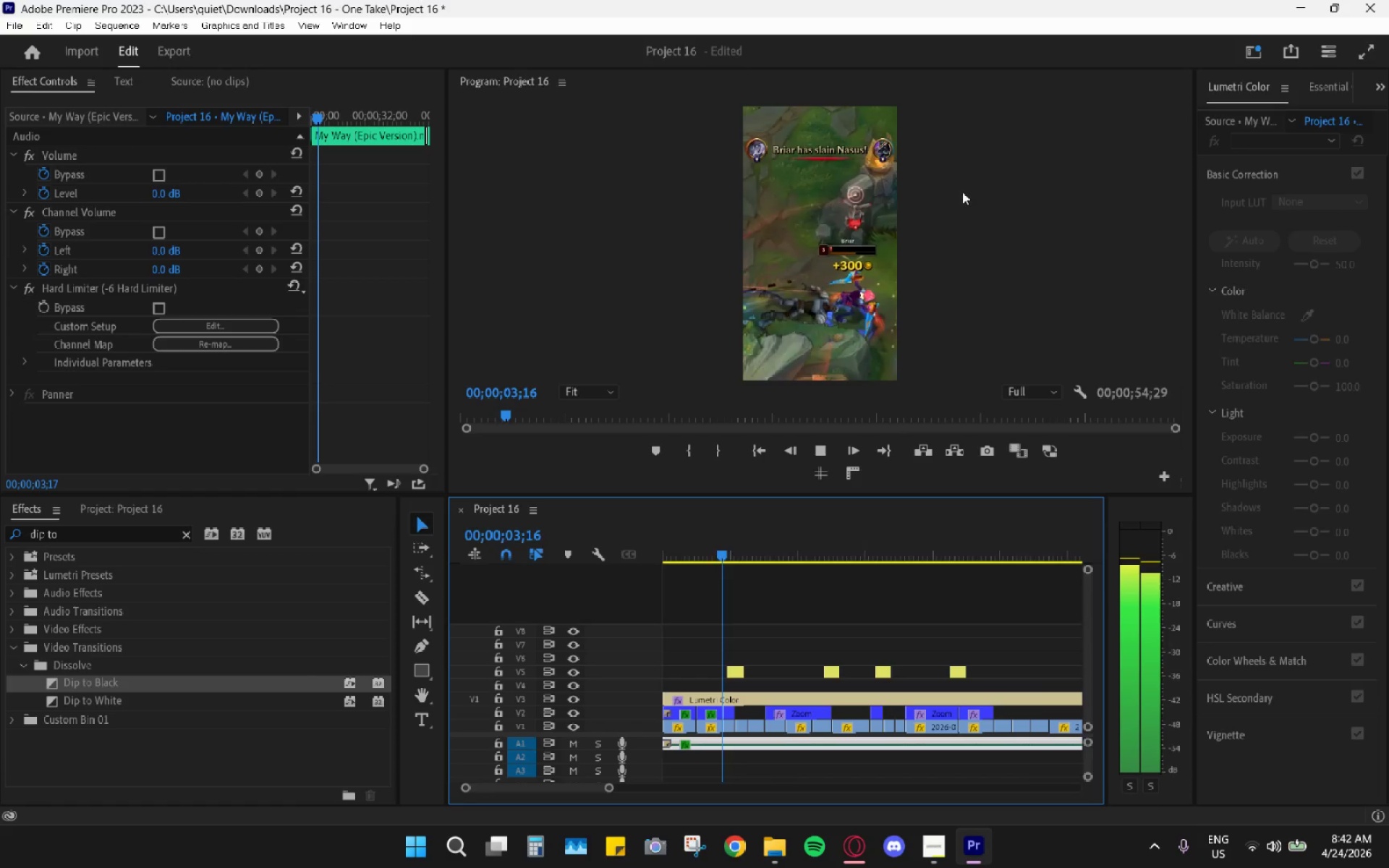 
double_click([950, 84])
 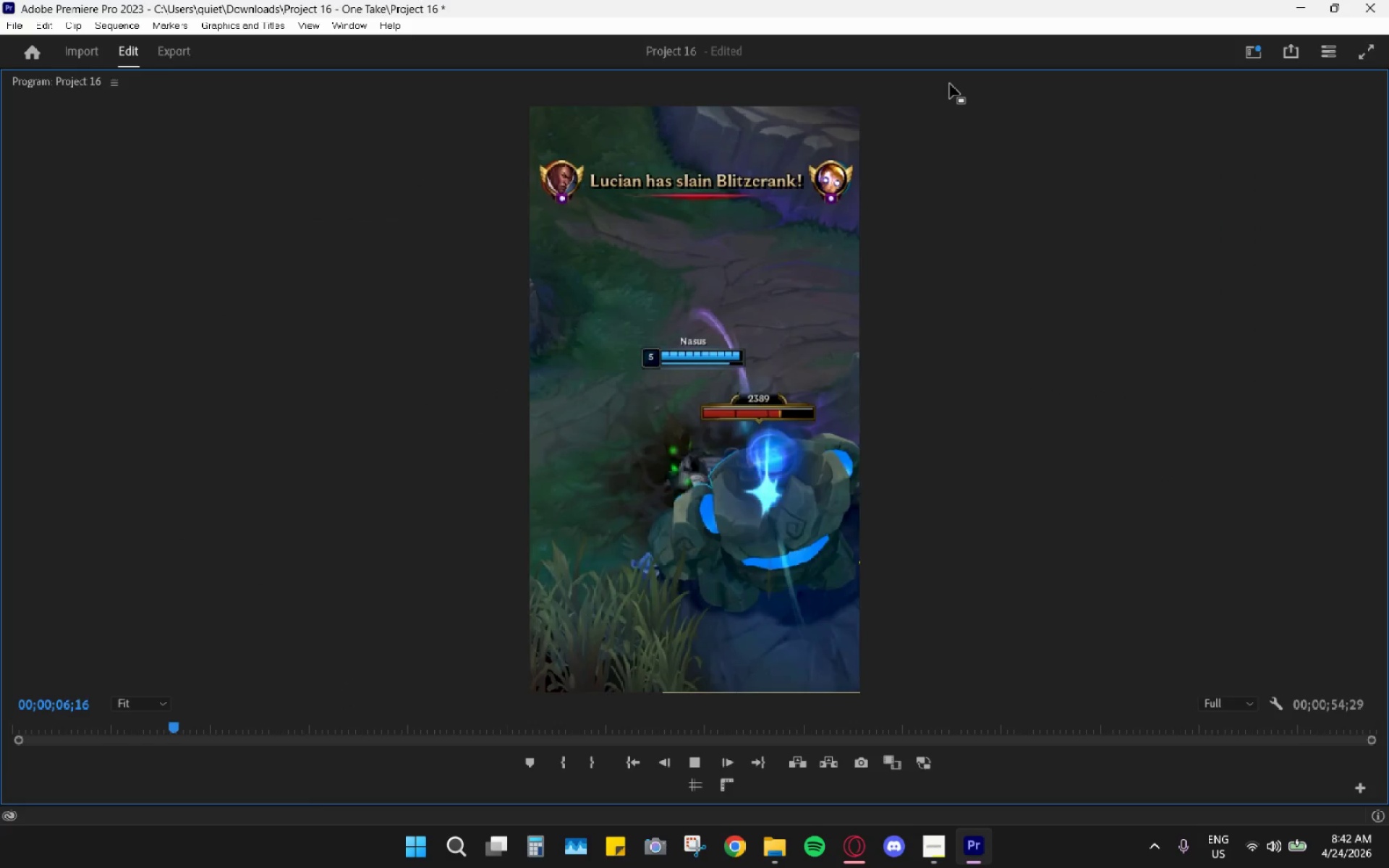 
key(Space)
 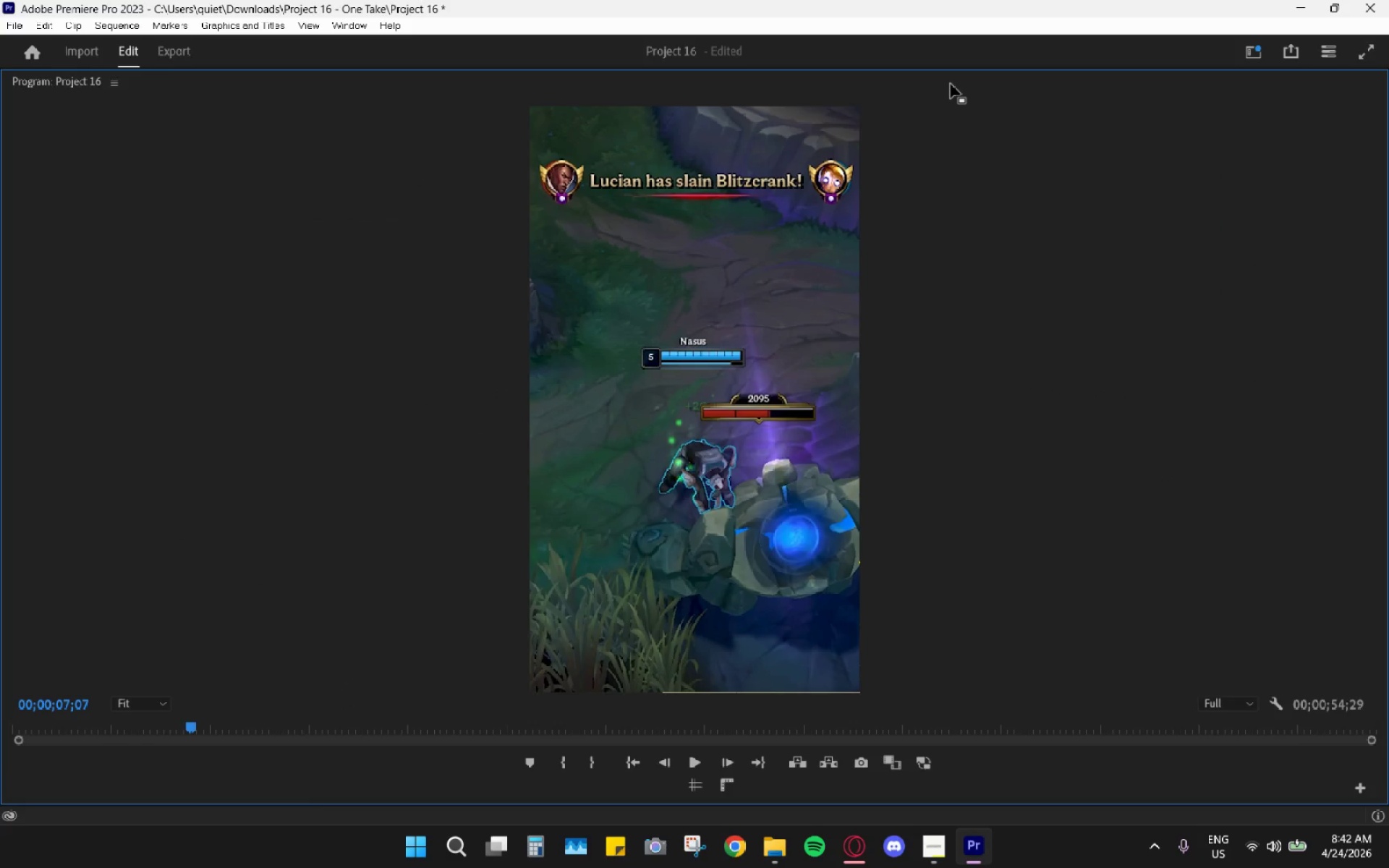 
double_click([951, 84])
 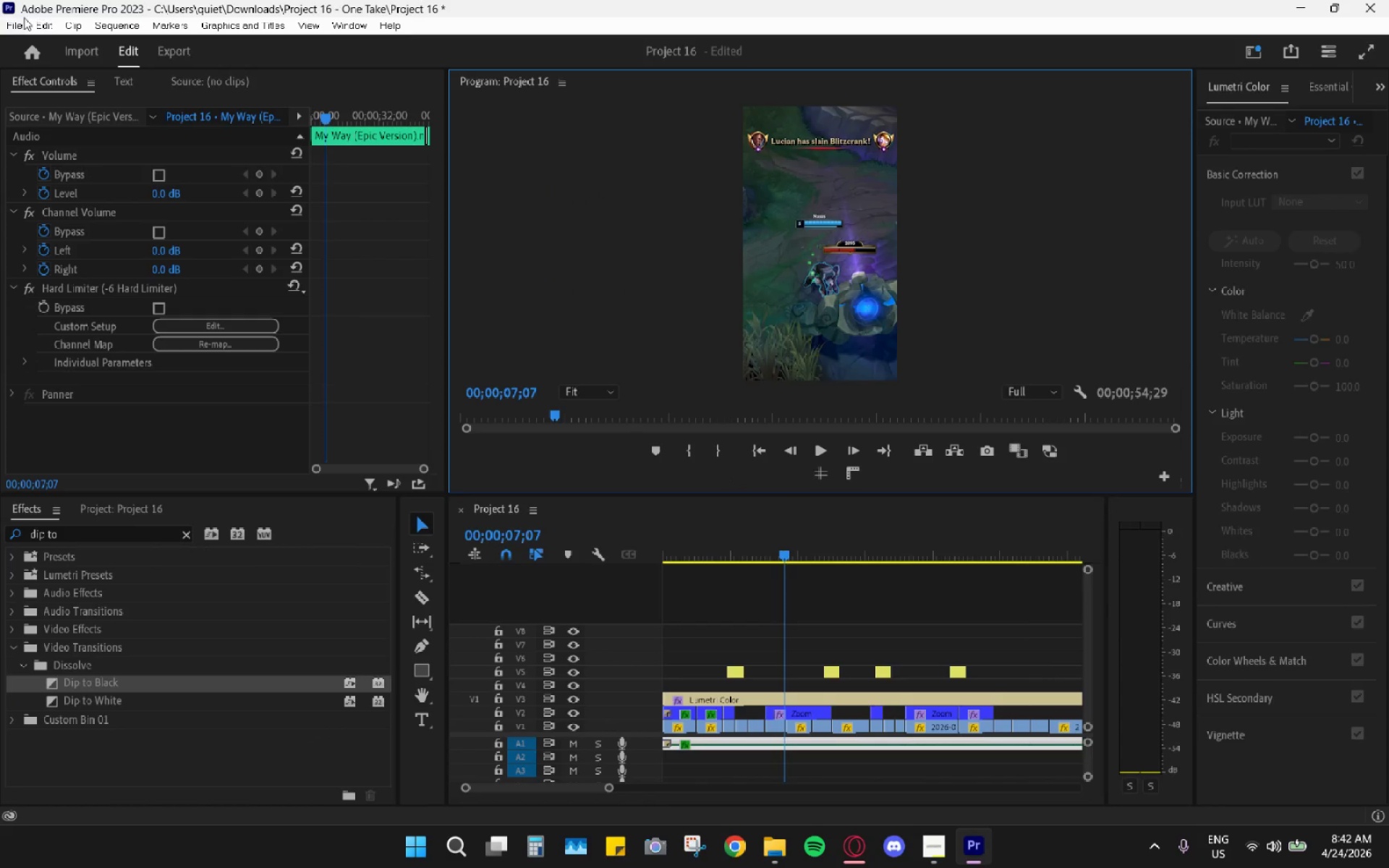 
left_click([20, 23])
 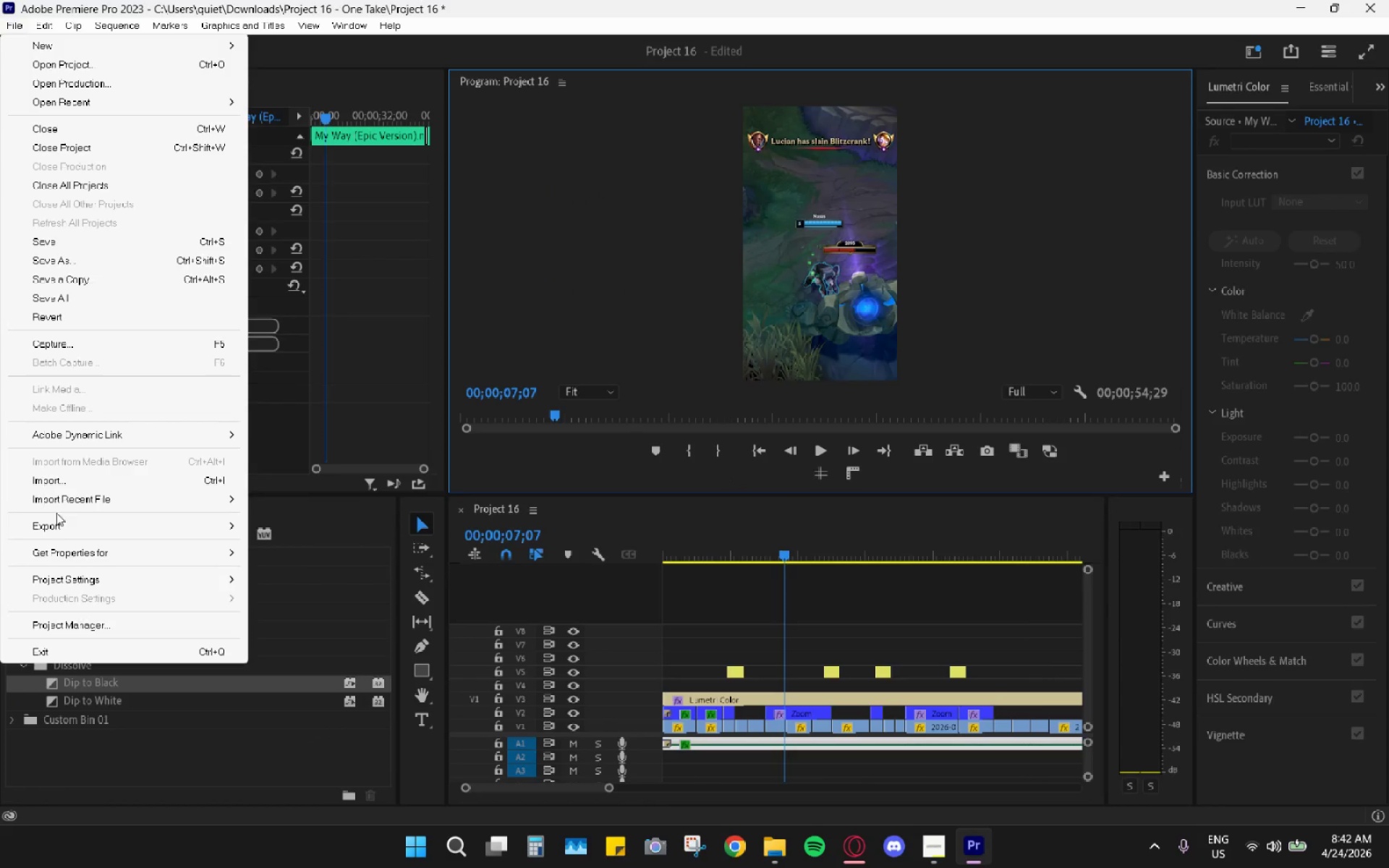 
left_click([54, 522])
 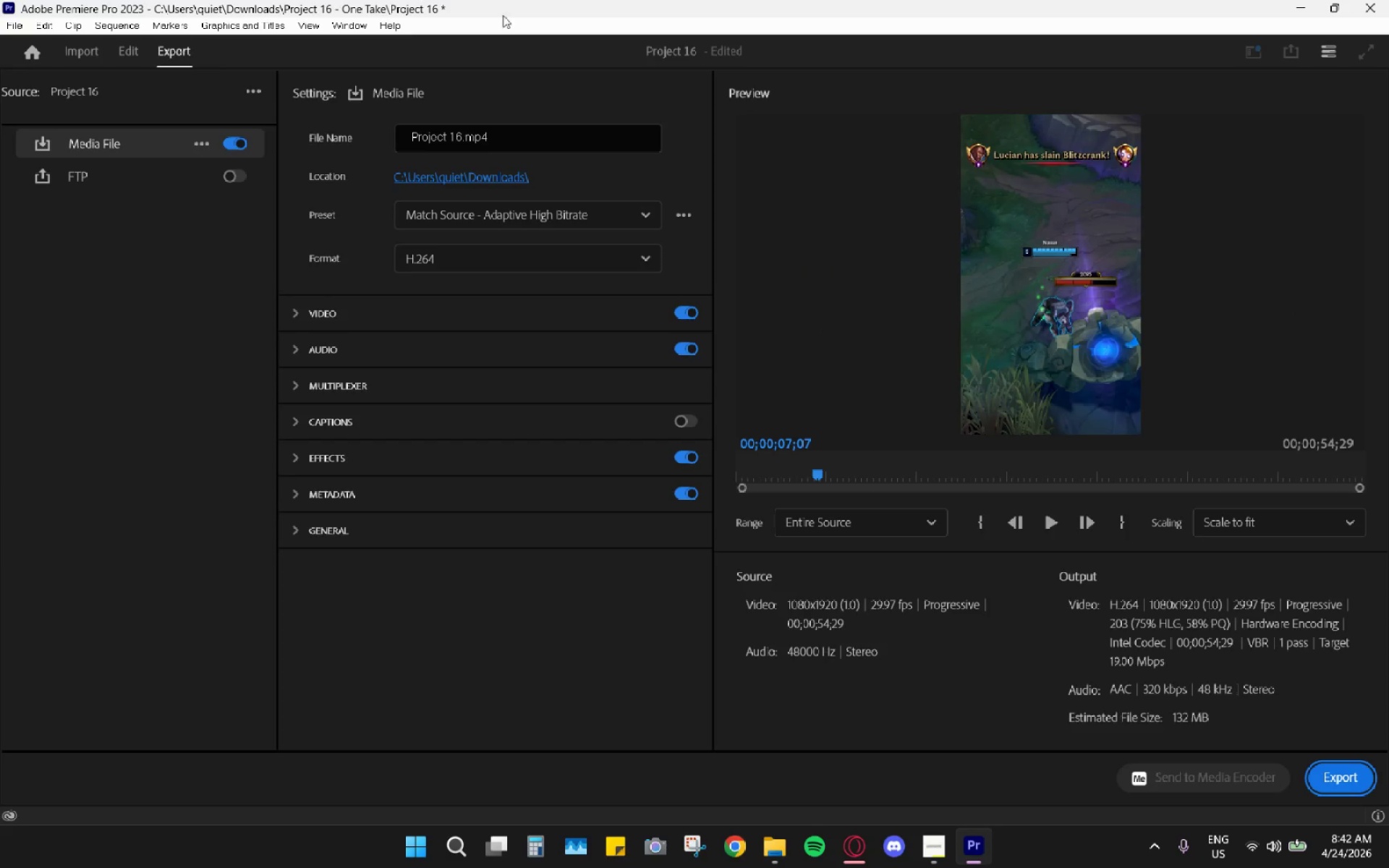 
left_click([460, 133])
 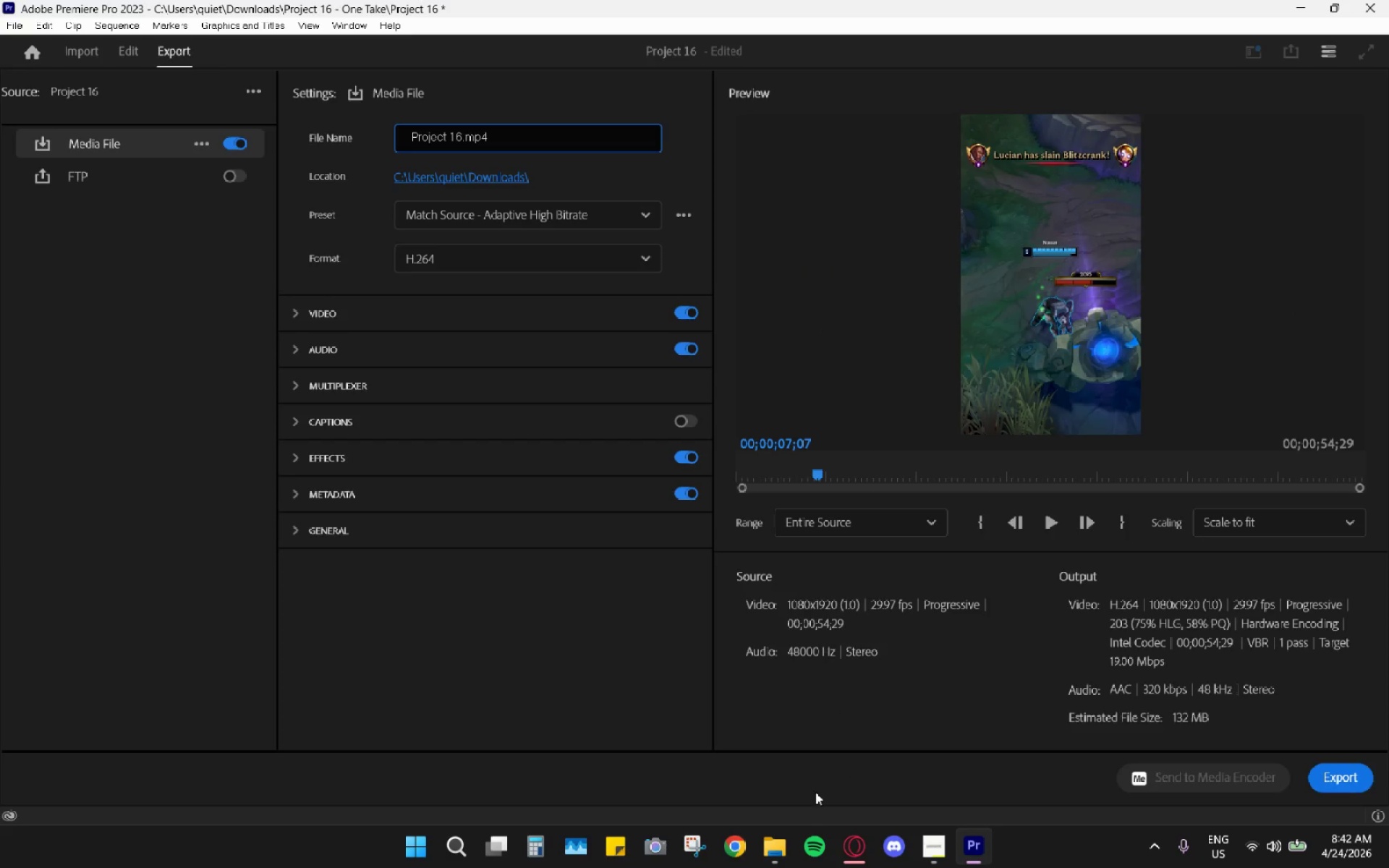 
left_click([769, 840])
 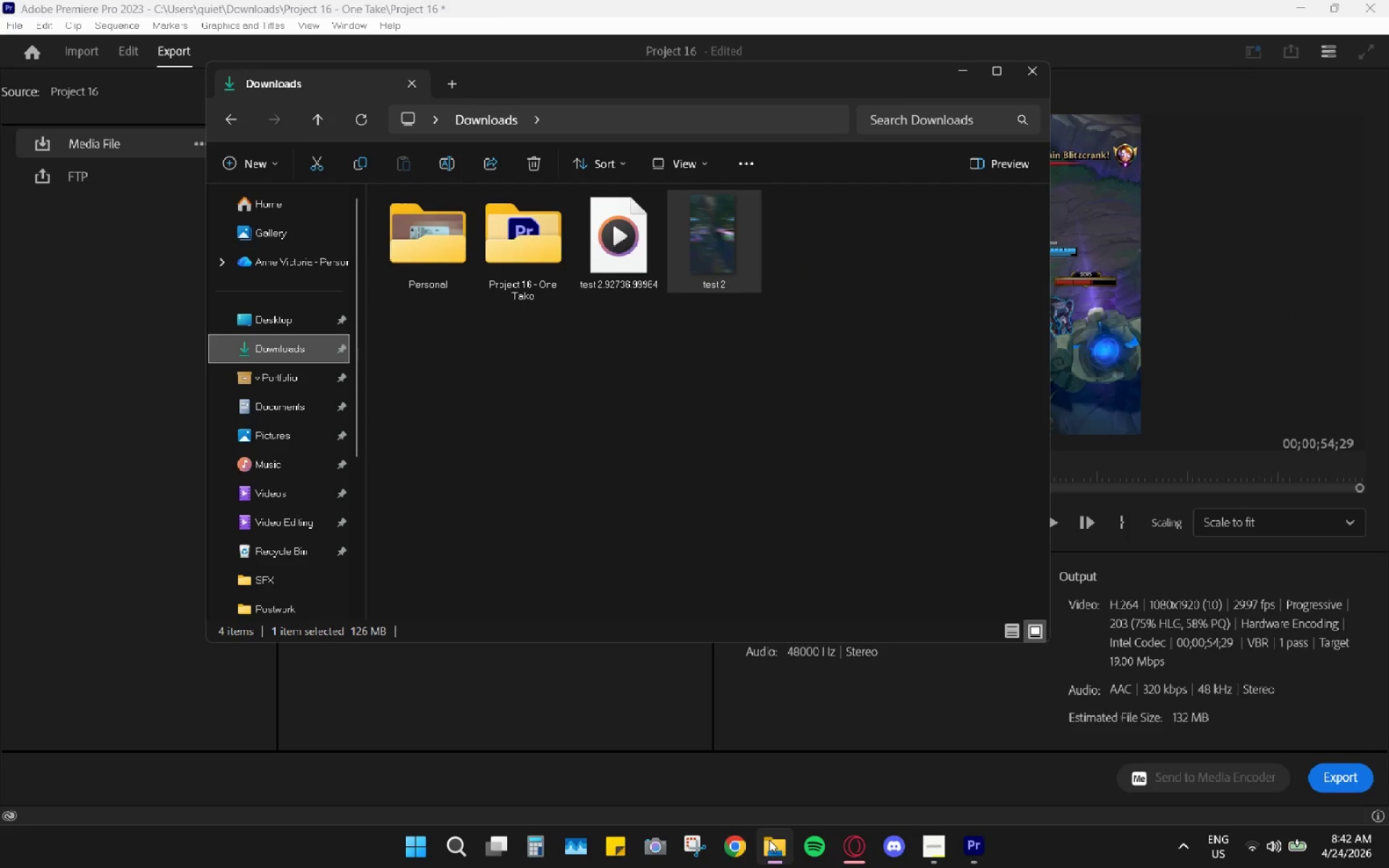 
left_click([769, 840])
 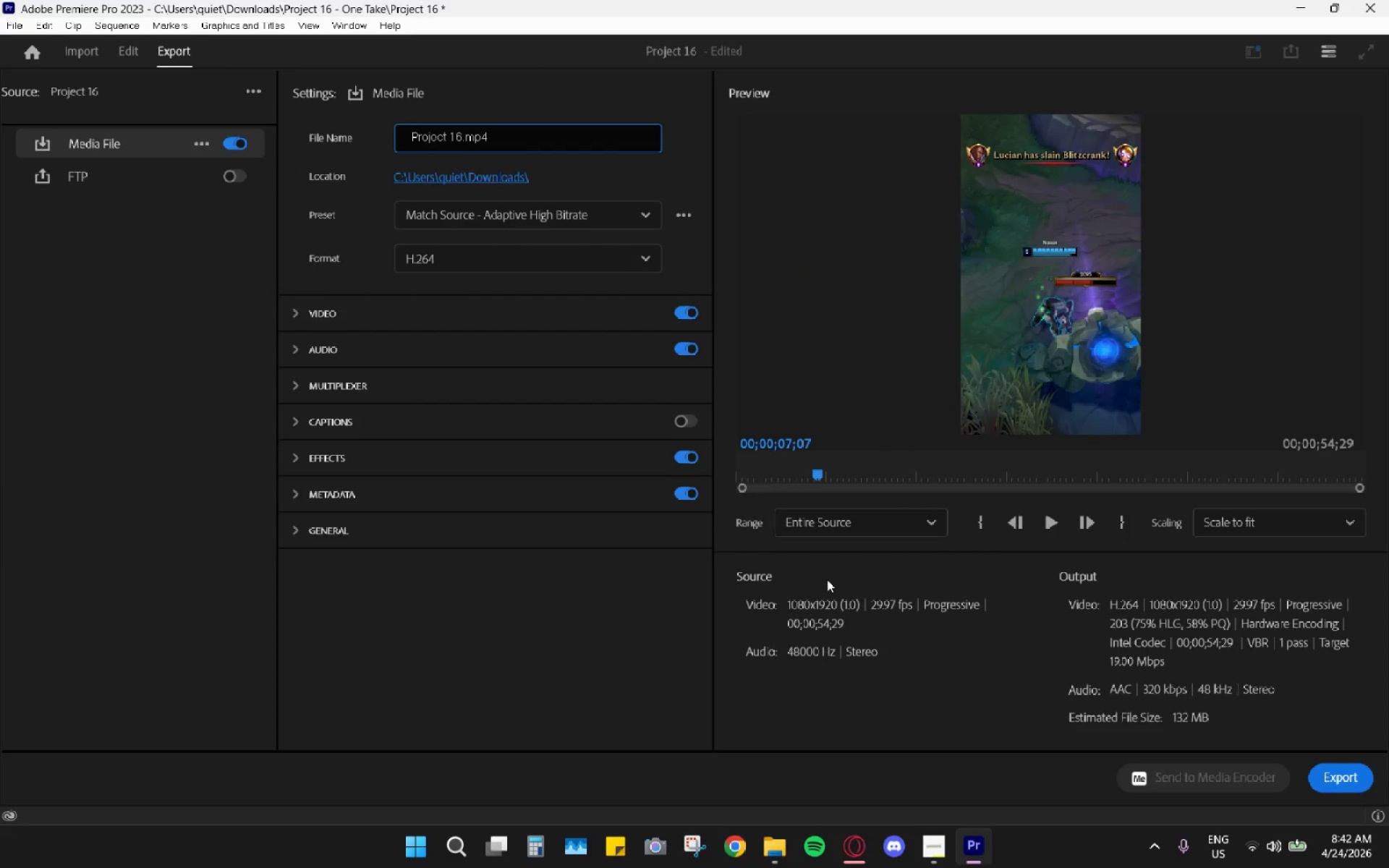 
key(Space)
 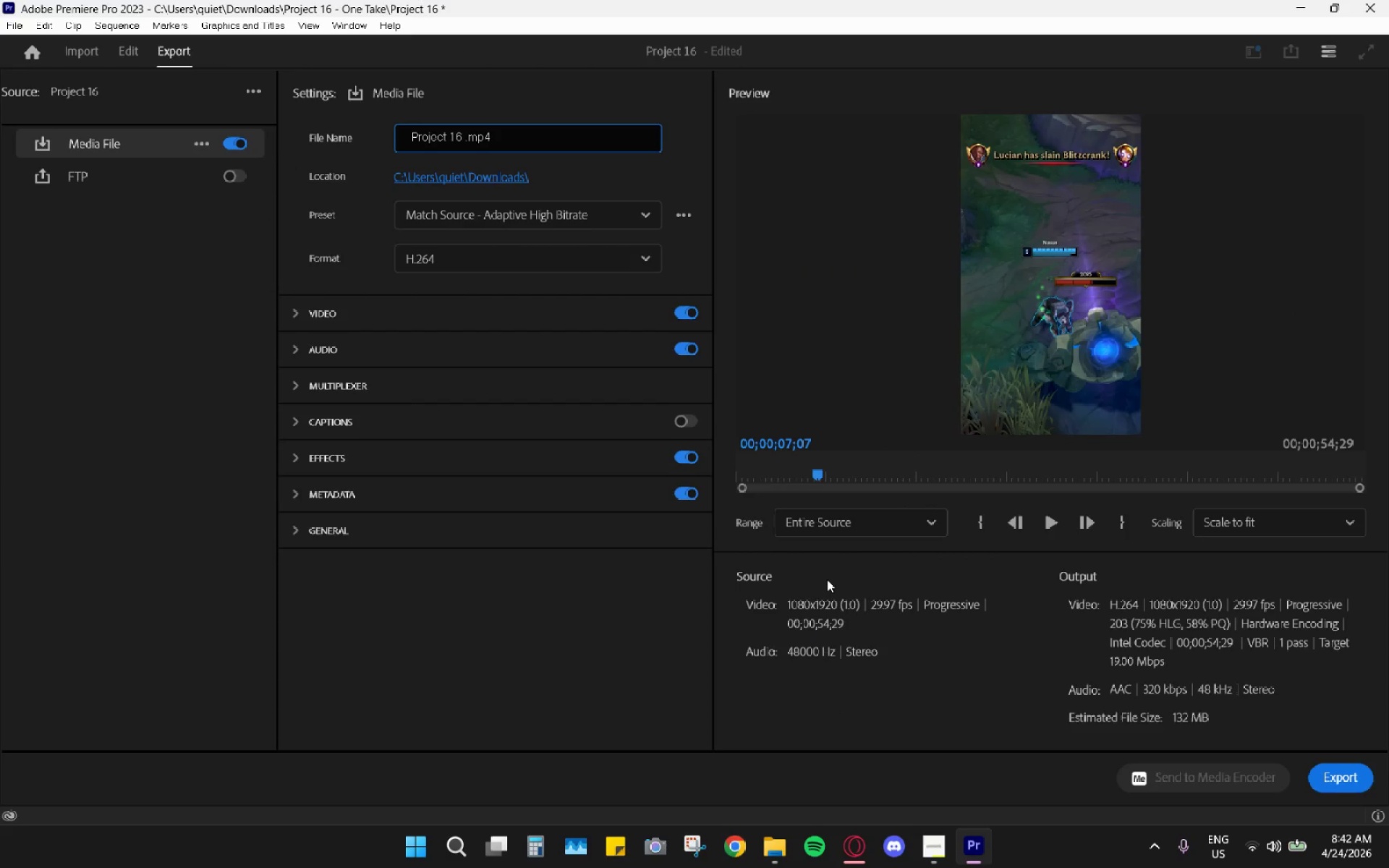 
type(- One Take)
 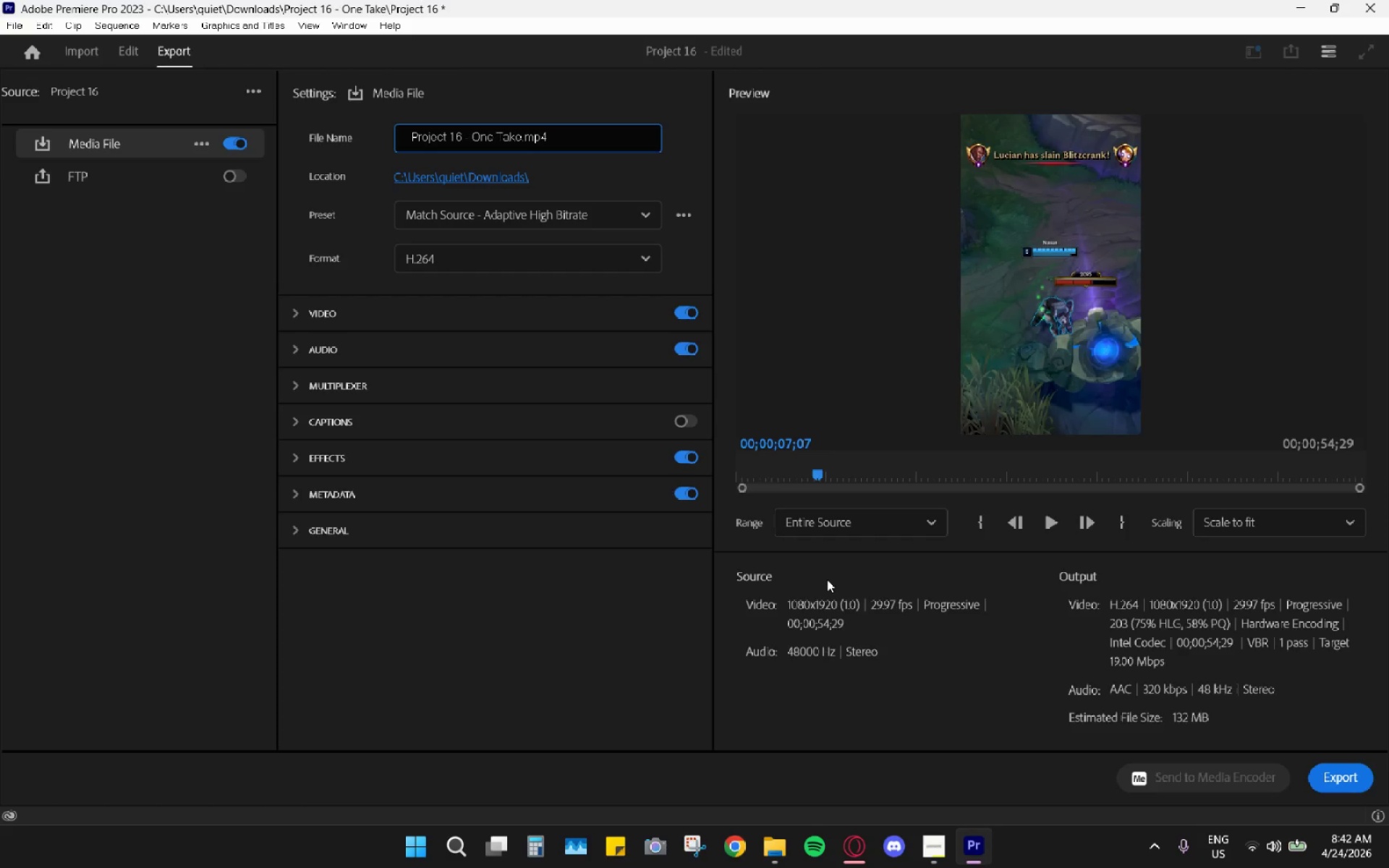 
left_click([1328, 772])
 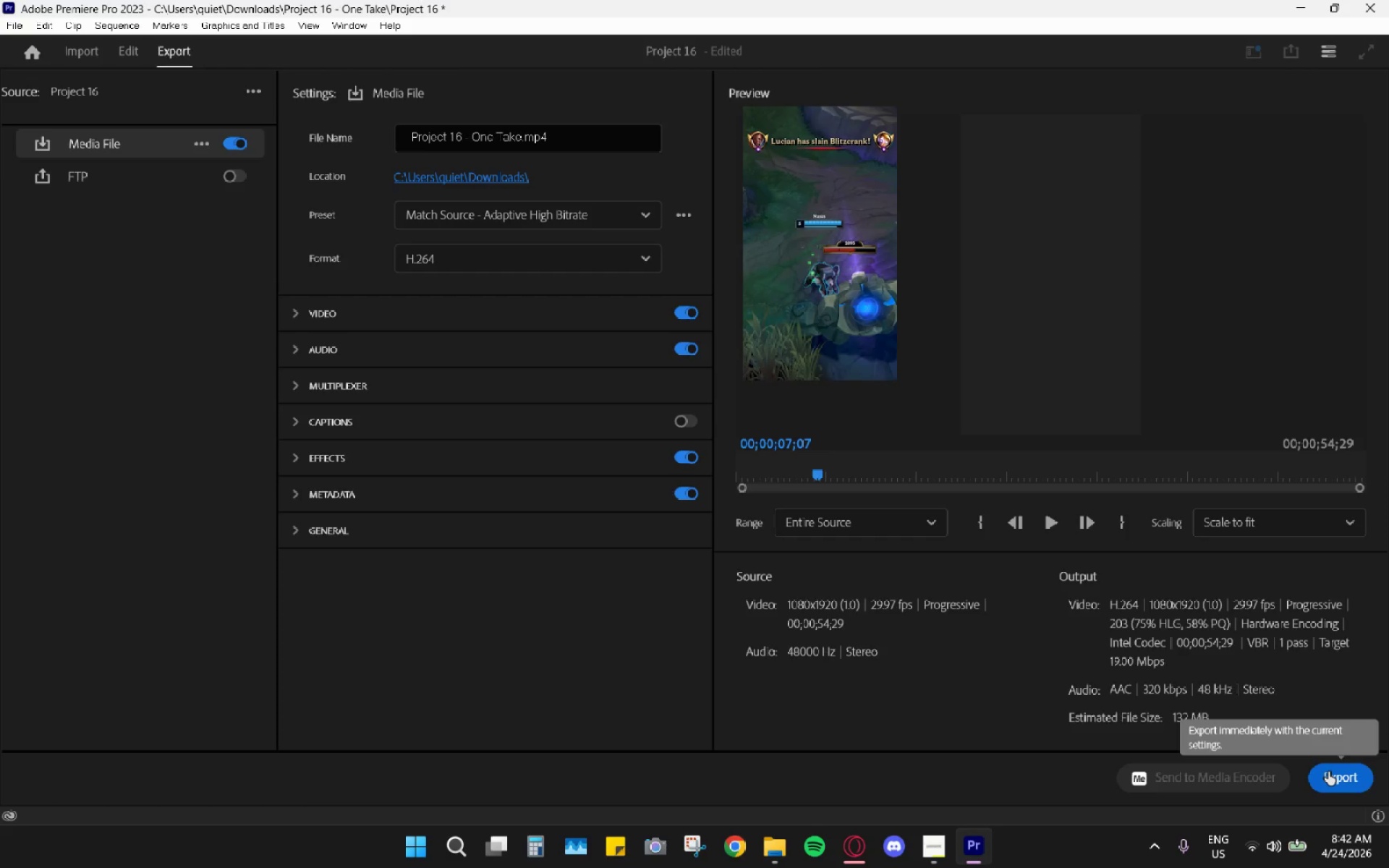 
mouse_move([1315, 753])
 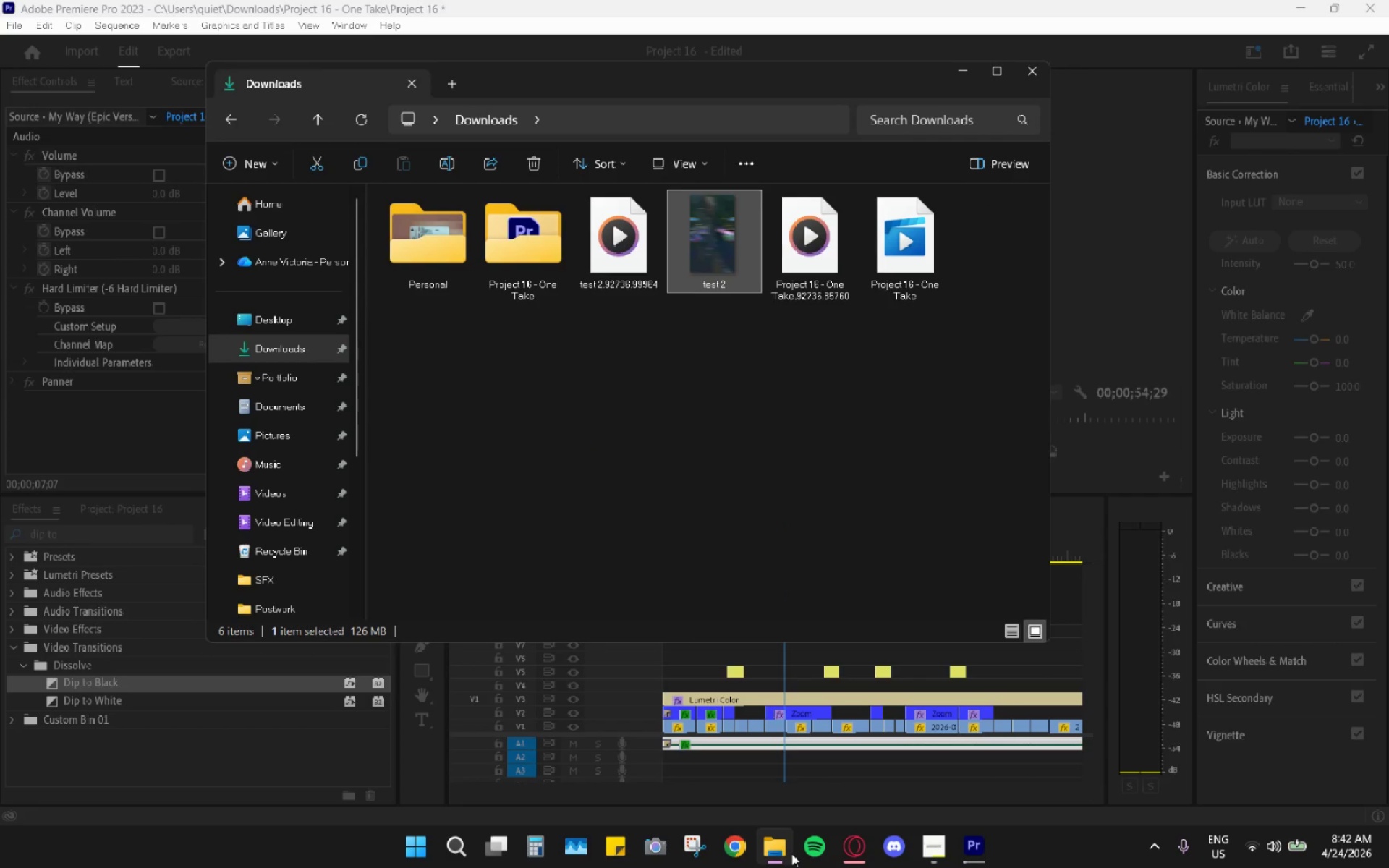 
left_click([791, 854])
 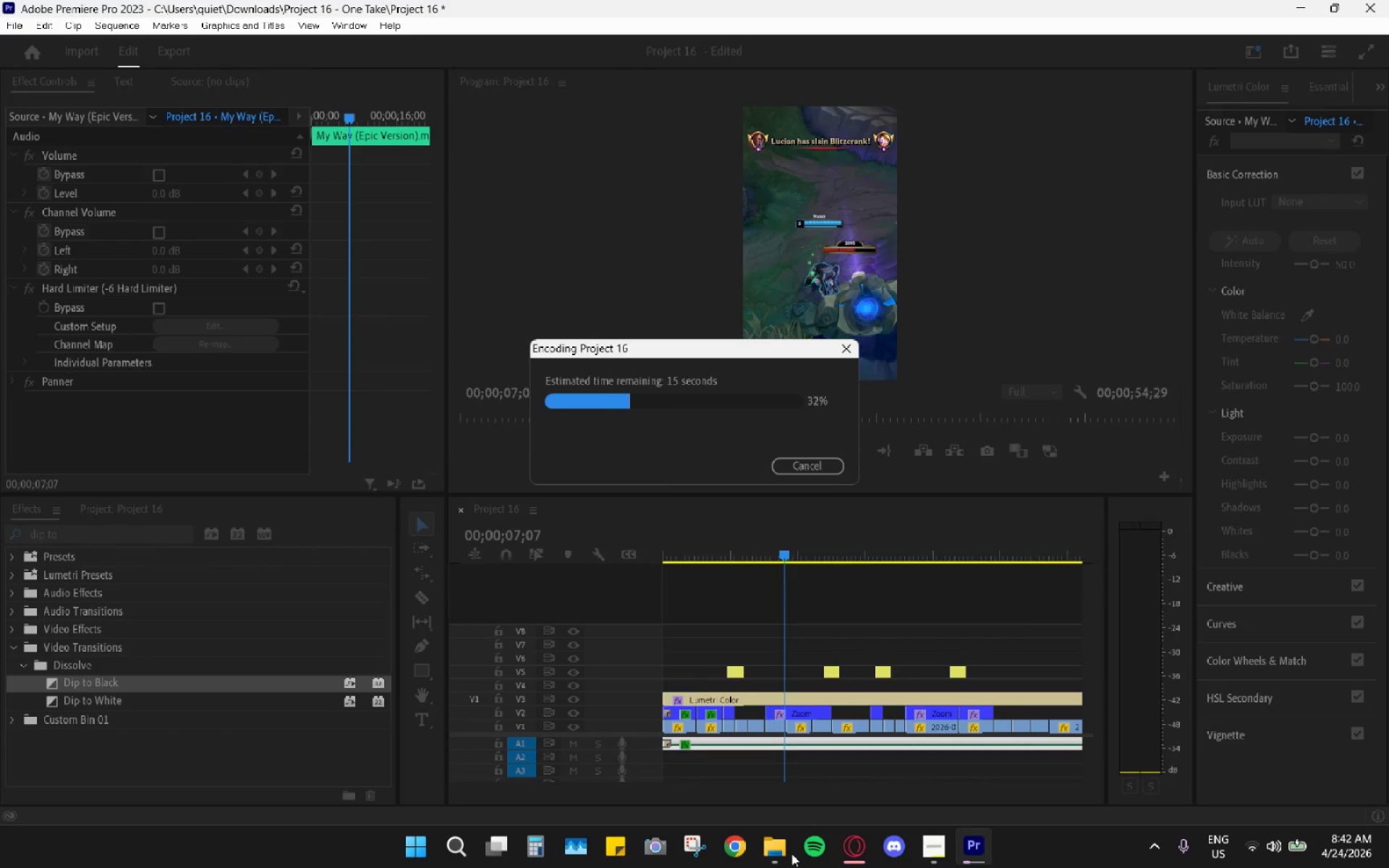 
wait(8.23)
 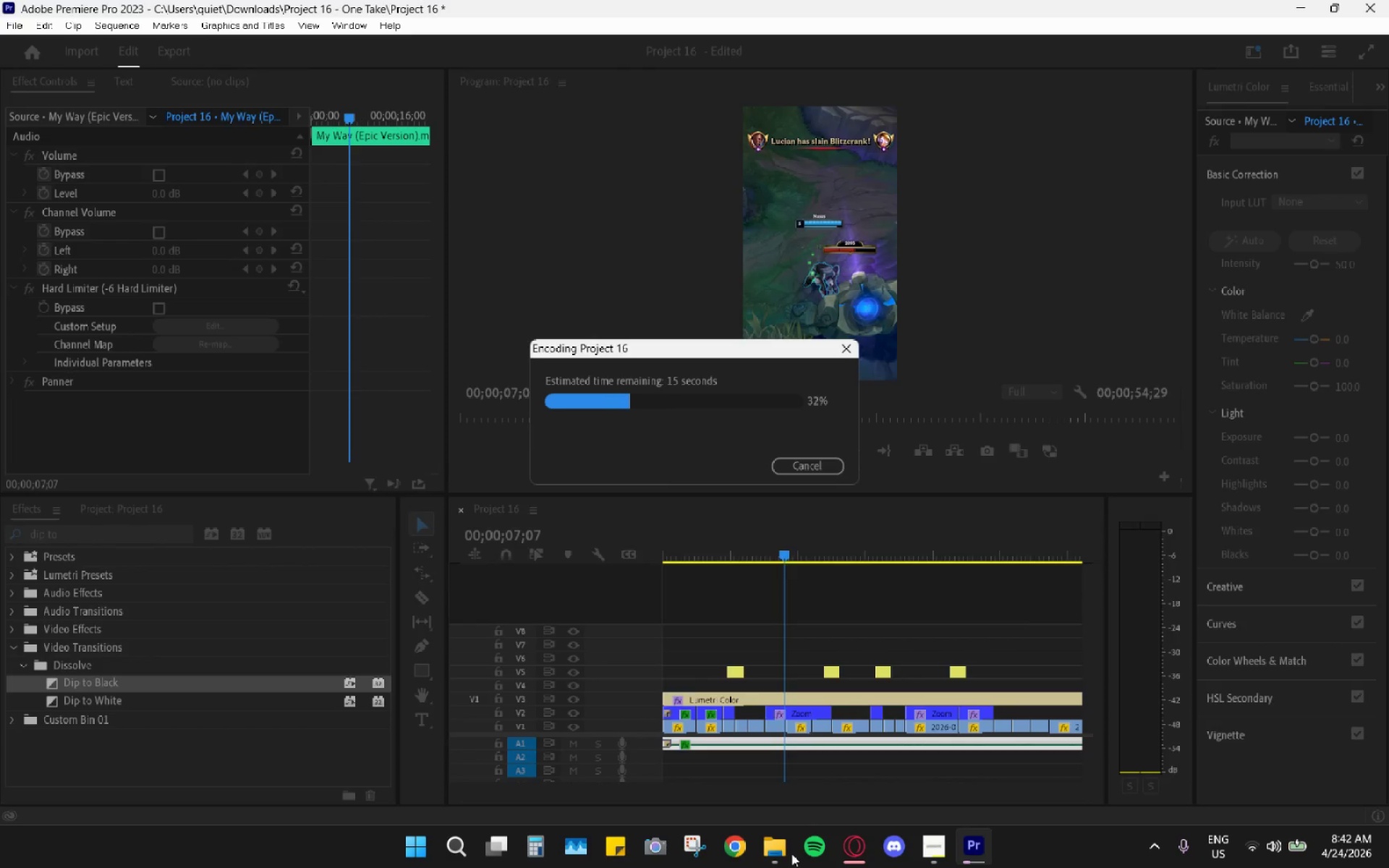 
left_click([946, 848])